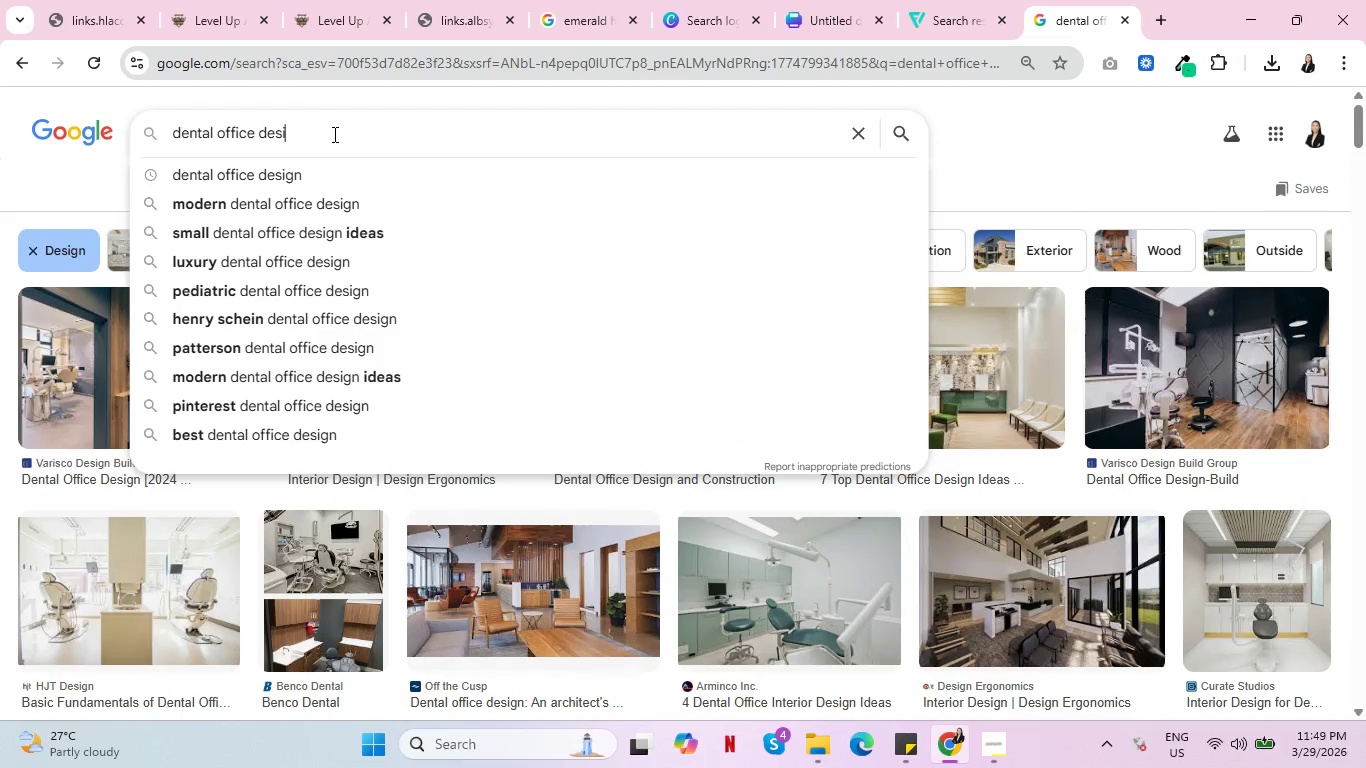 
key(Backspace)
 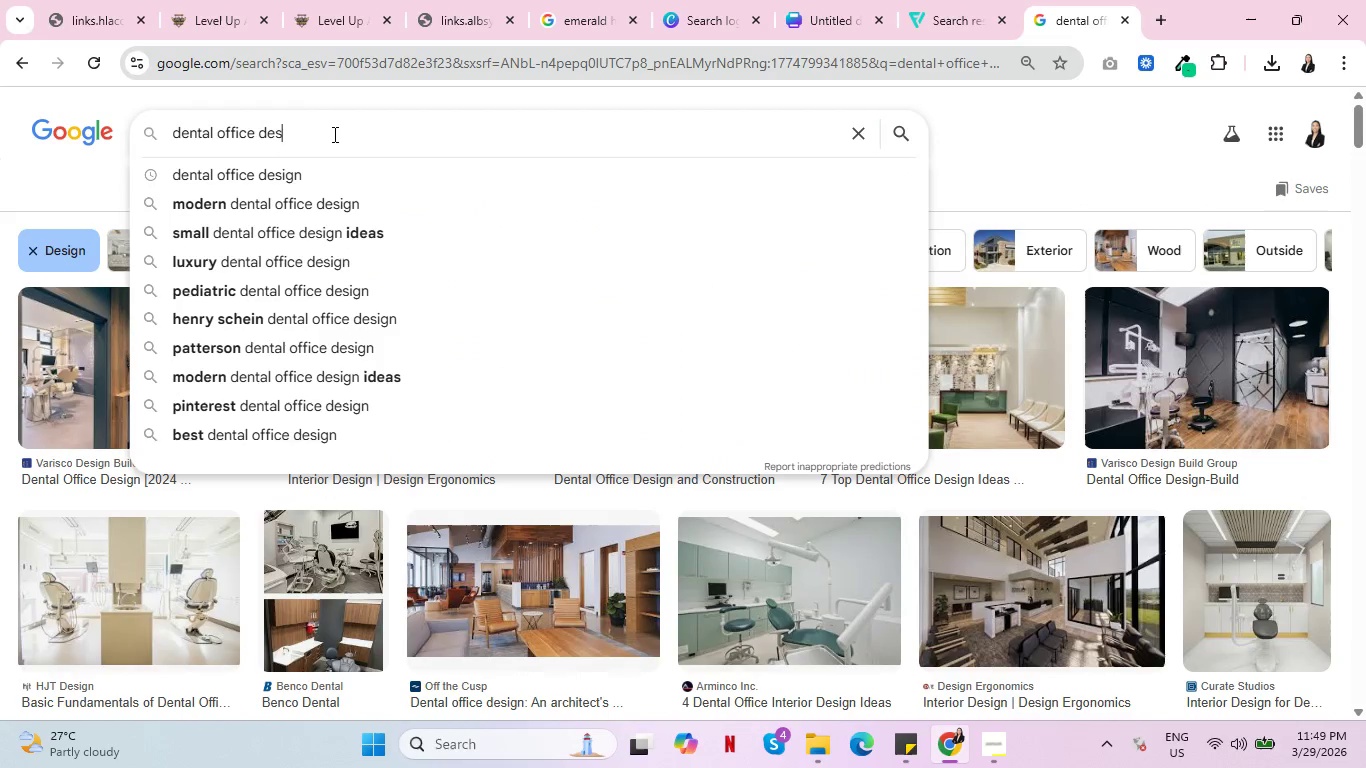 
key(Backspace)
 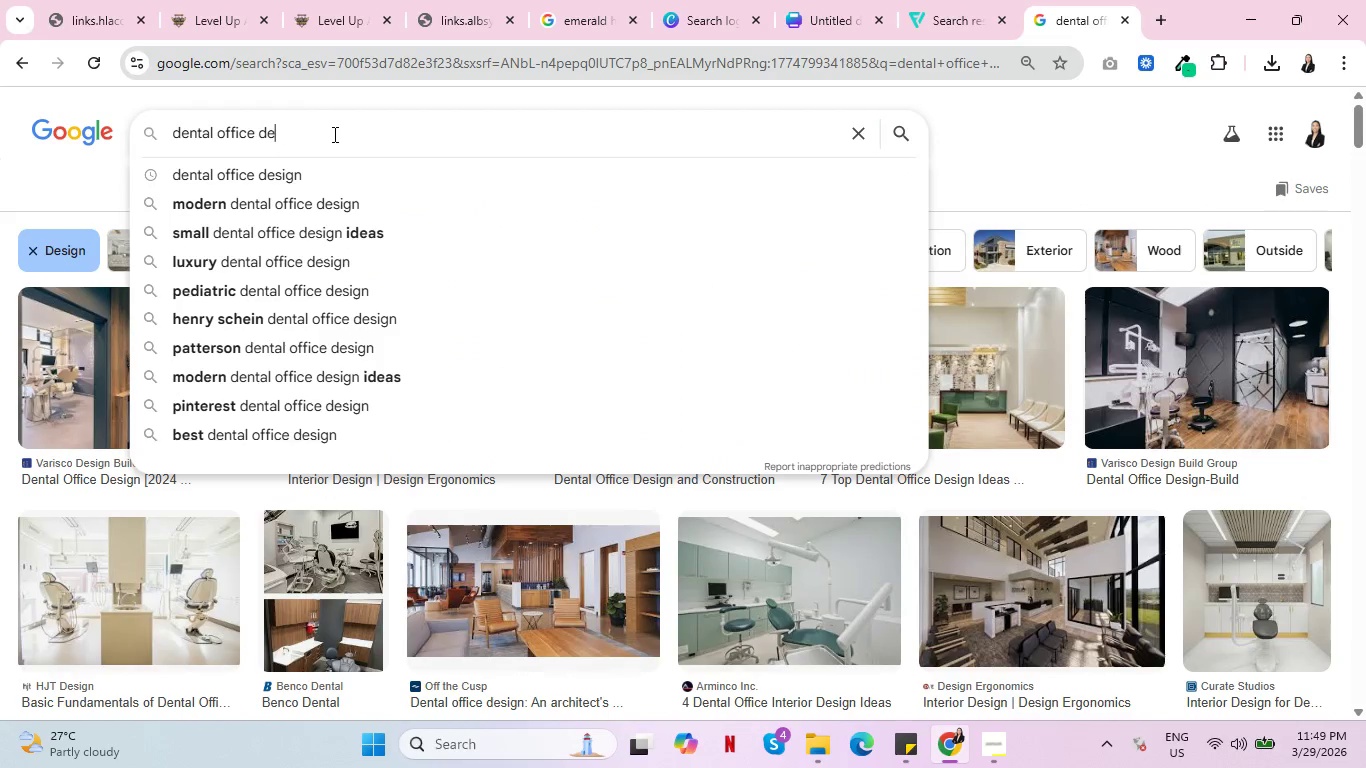 
key(Backspace)
 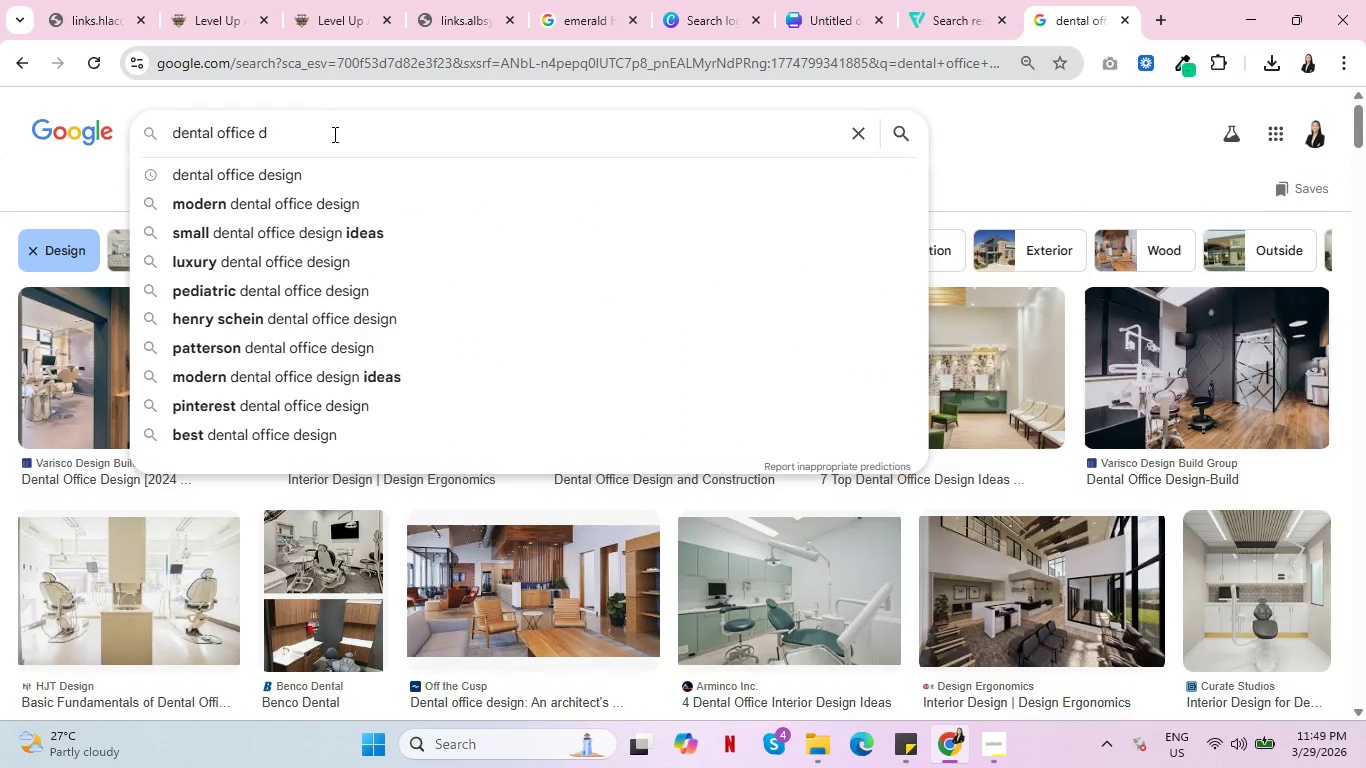 
key(Backspace)
 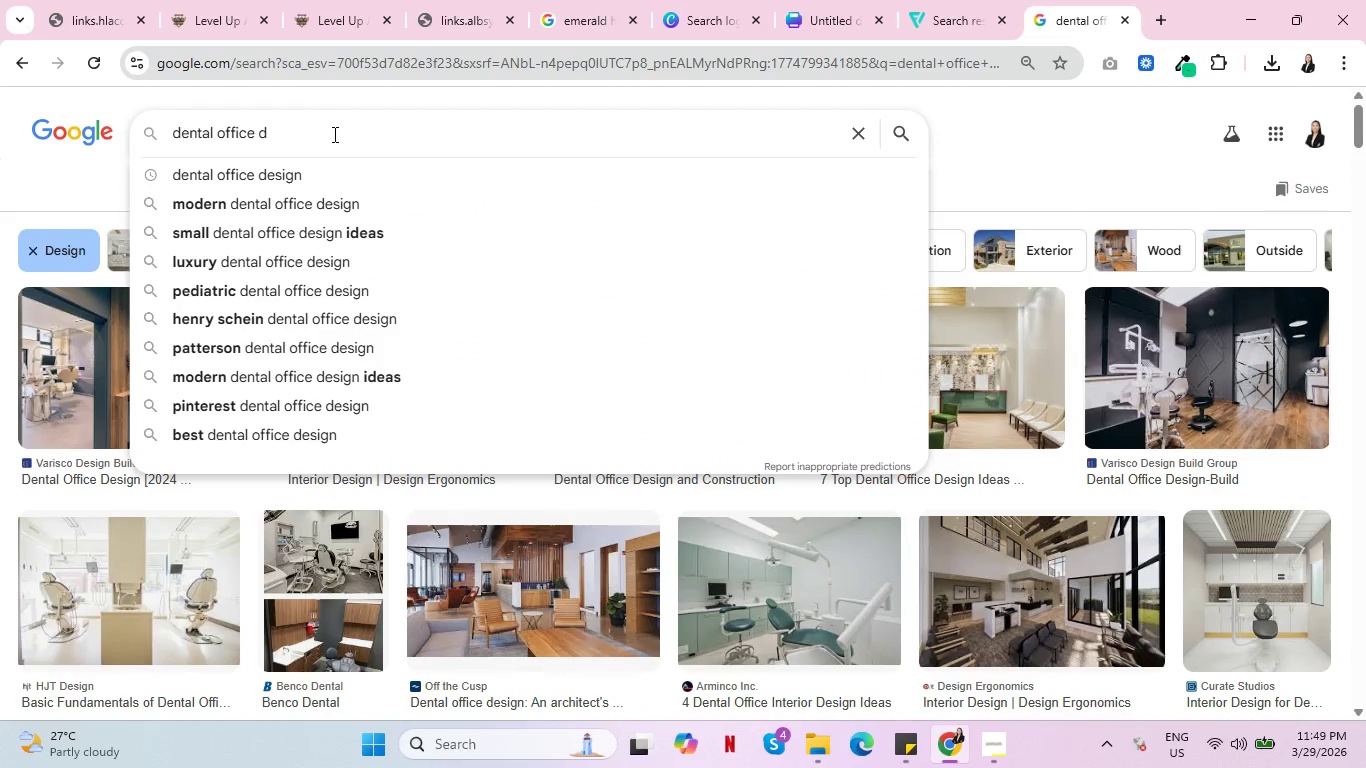 
key(Backspace)
 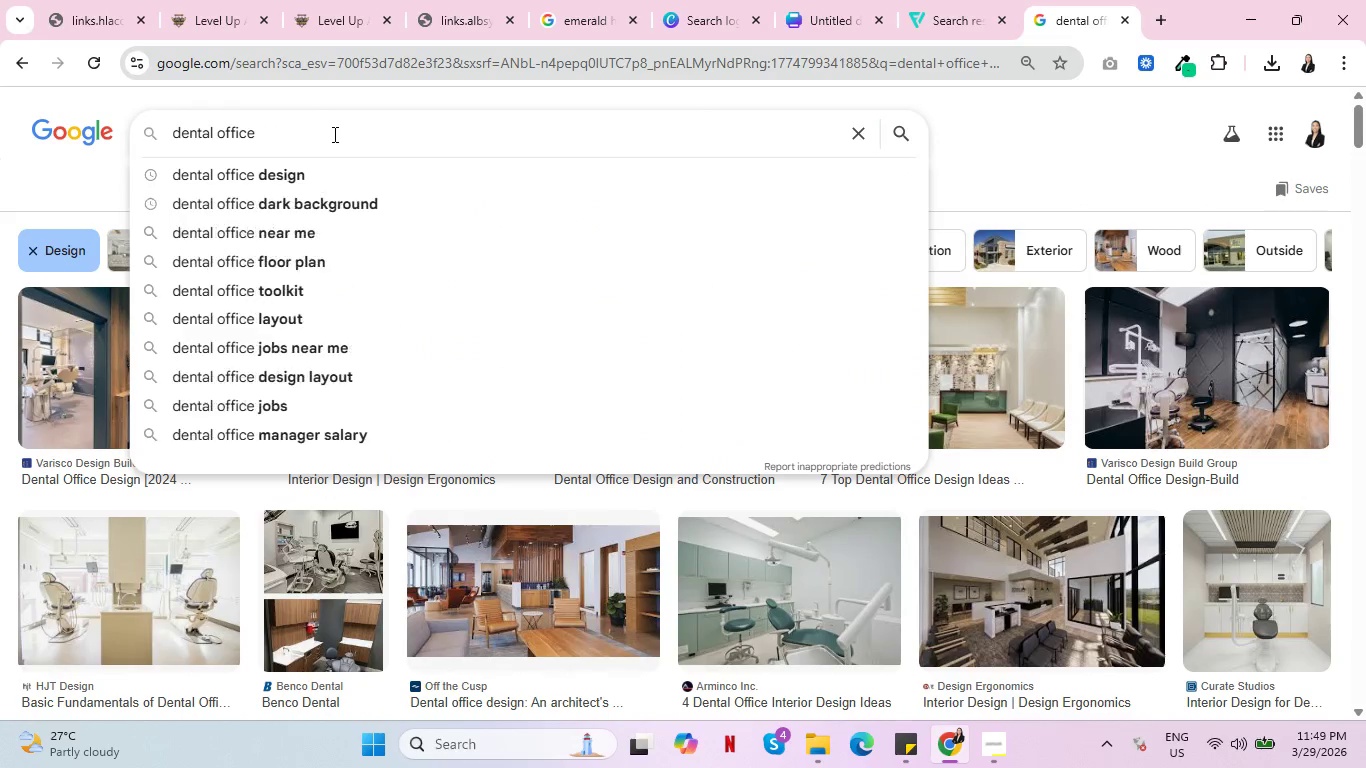 
key(Backspace)
 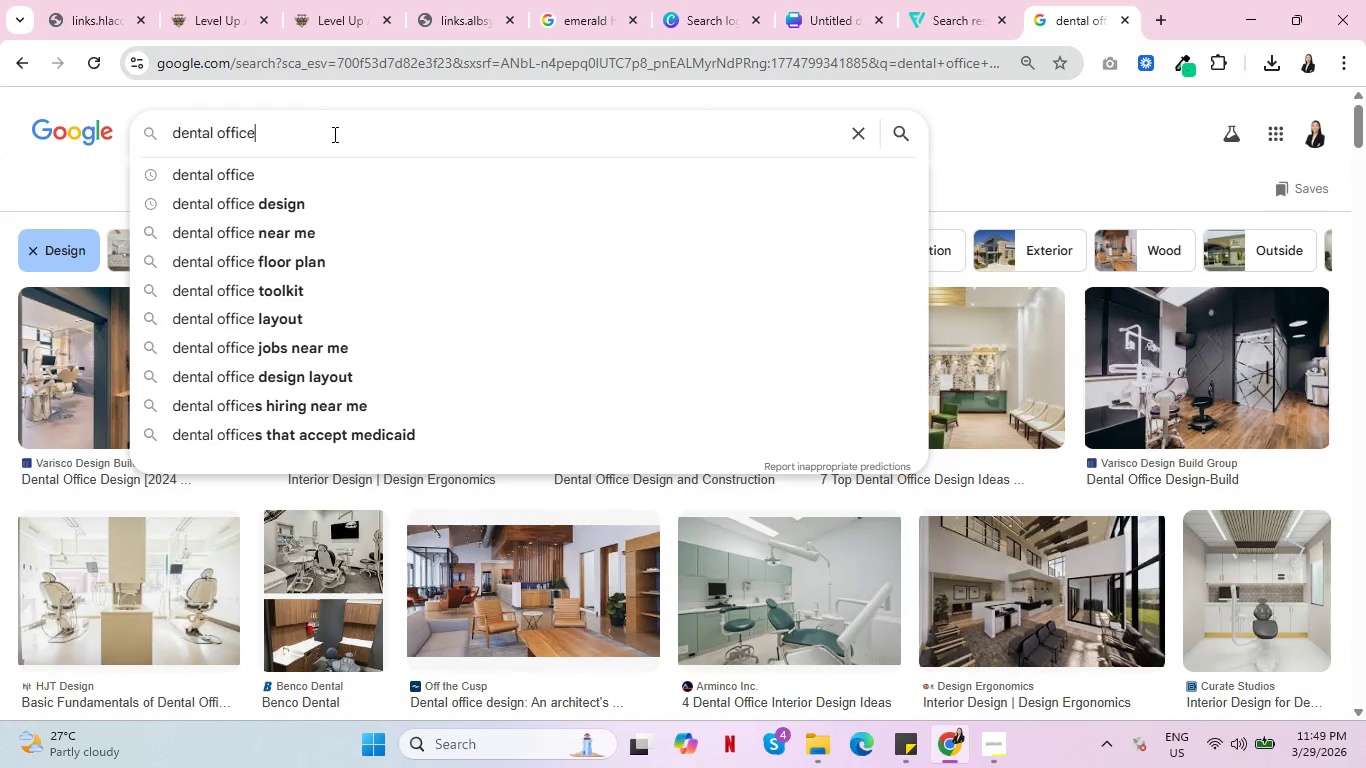 
key(Enter)
 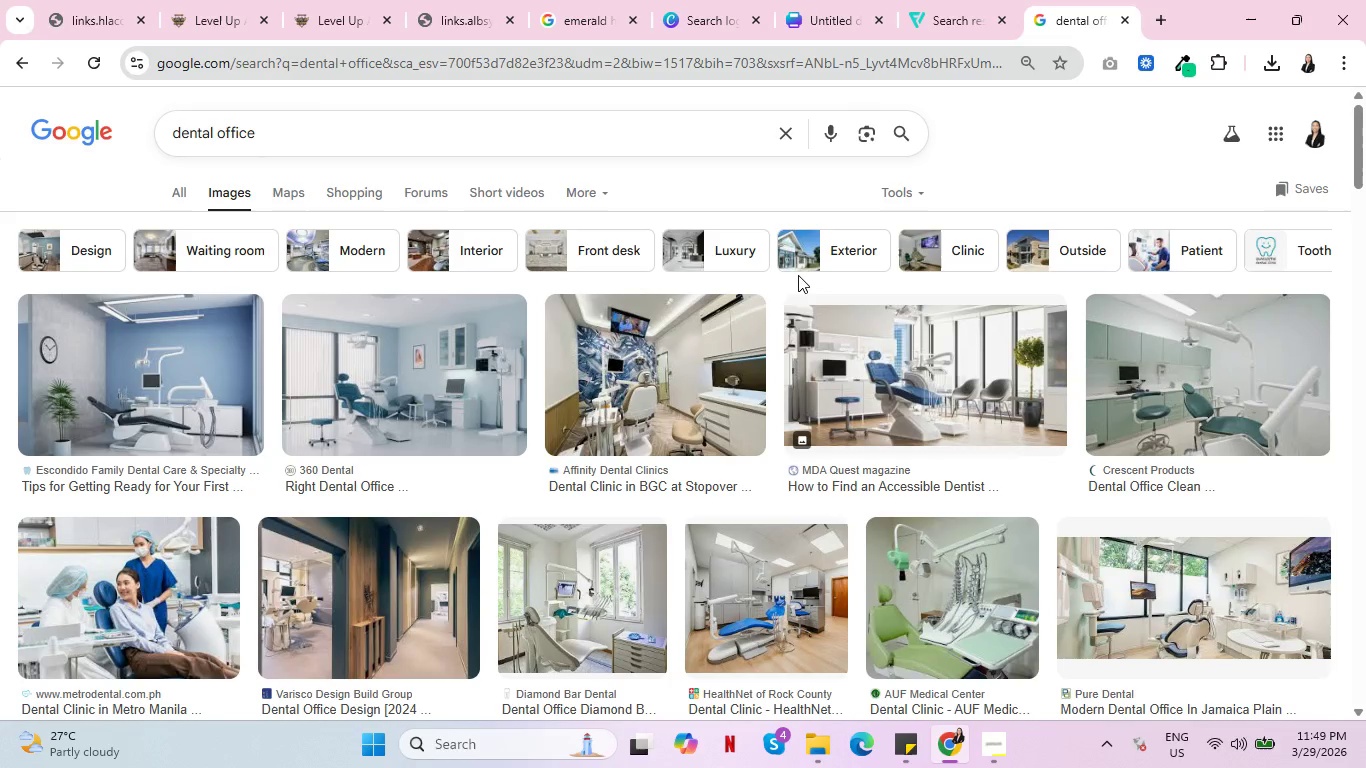 
left_click([1153, 252])
 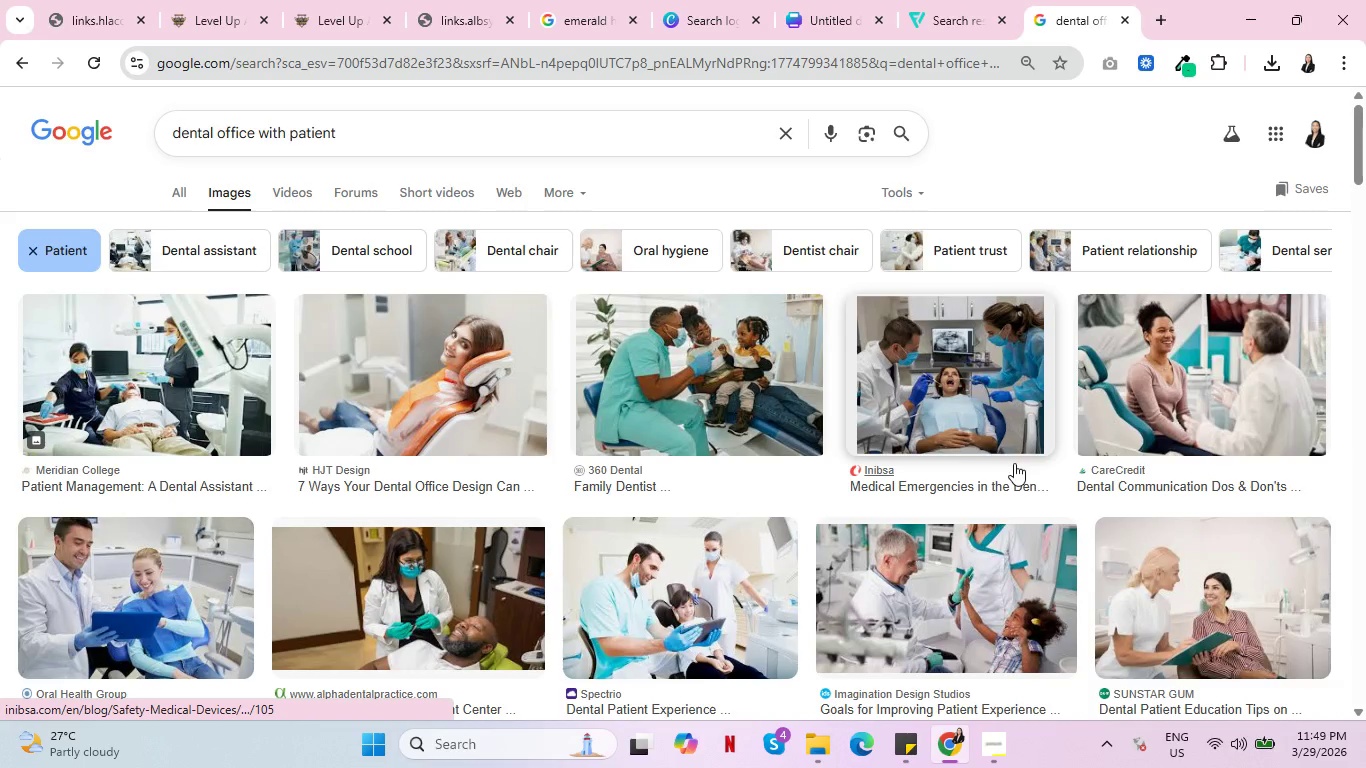 
scroll: coordinate [416, 500], scroll_direction: down, amount: 7.0
 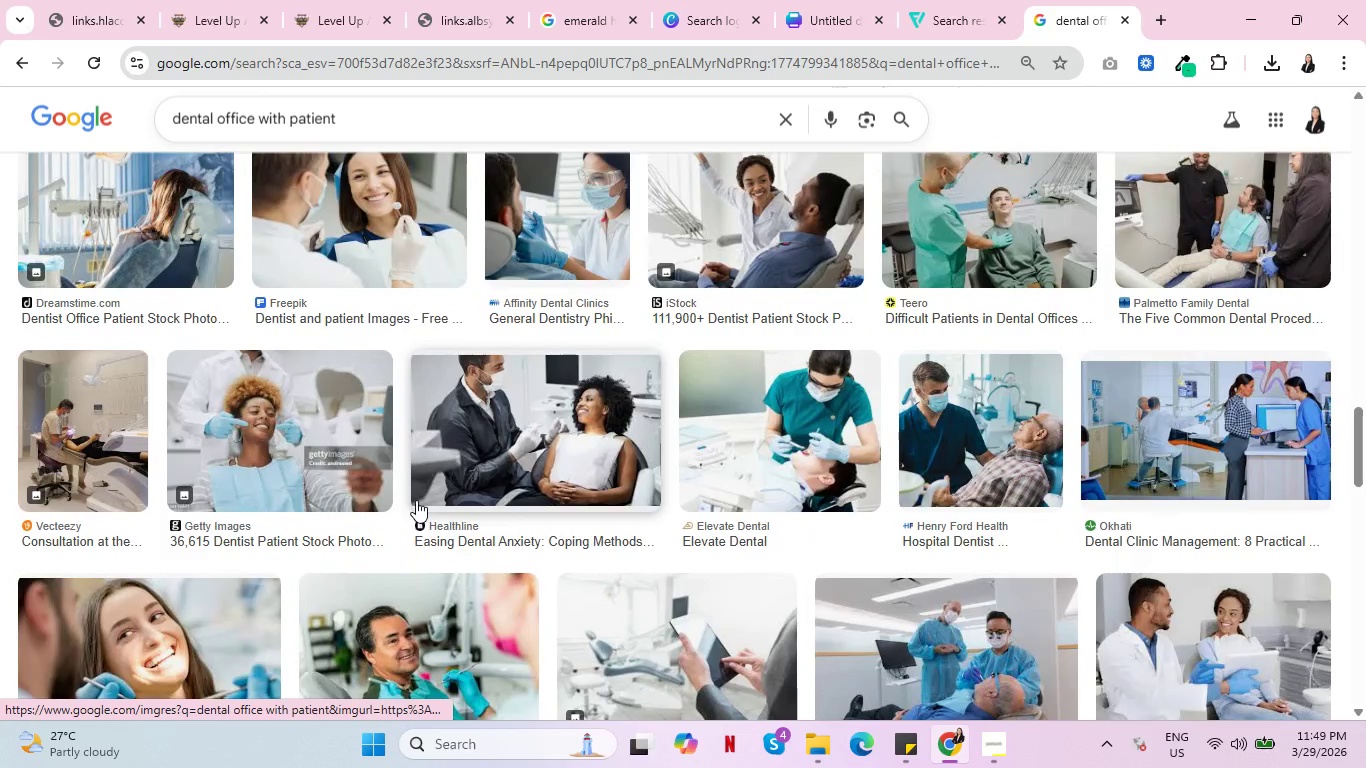 
wait(5.5)
 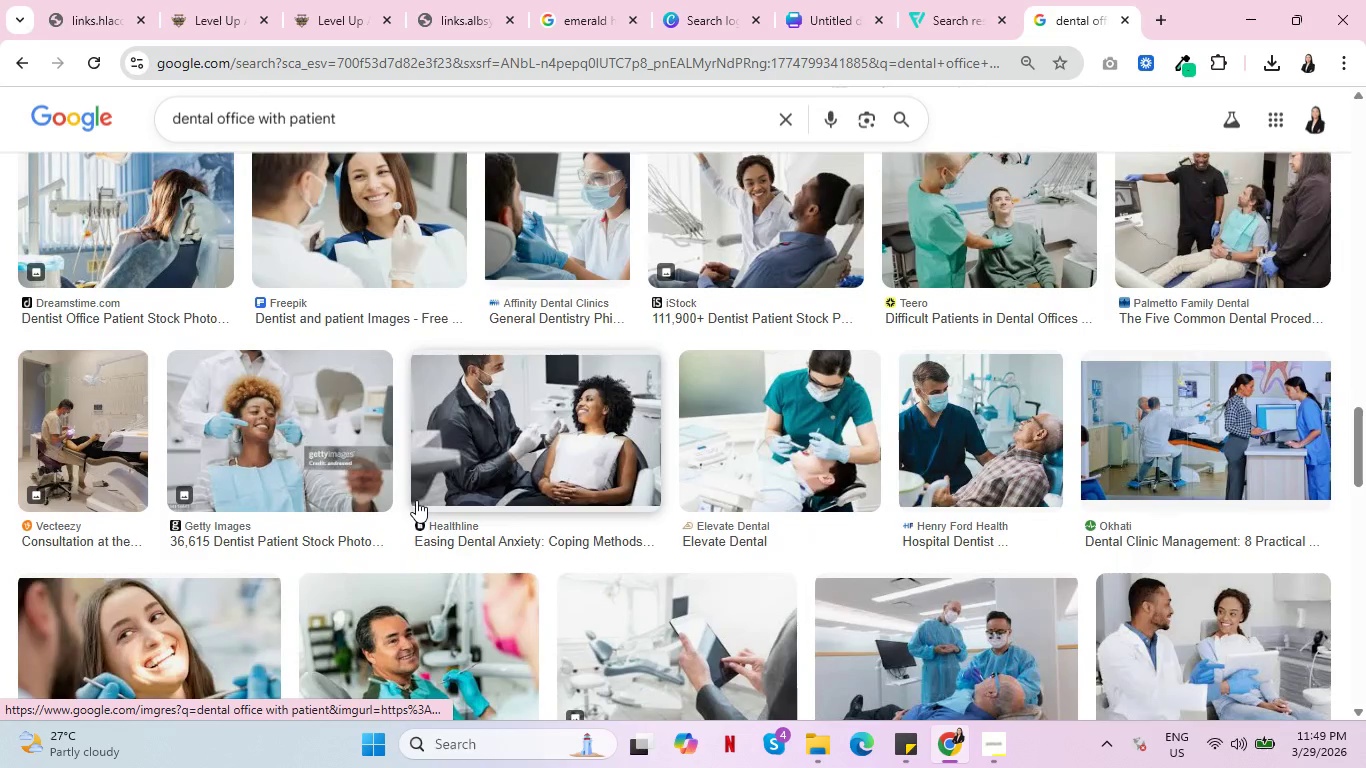 
scroll: coordinate [406, 488], scroll_direction: down, amount: 12.0
 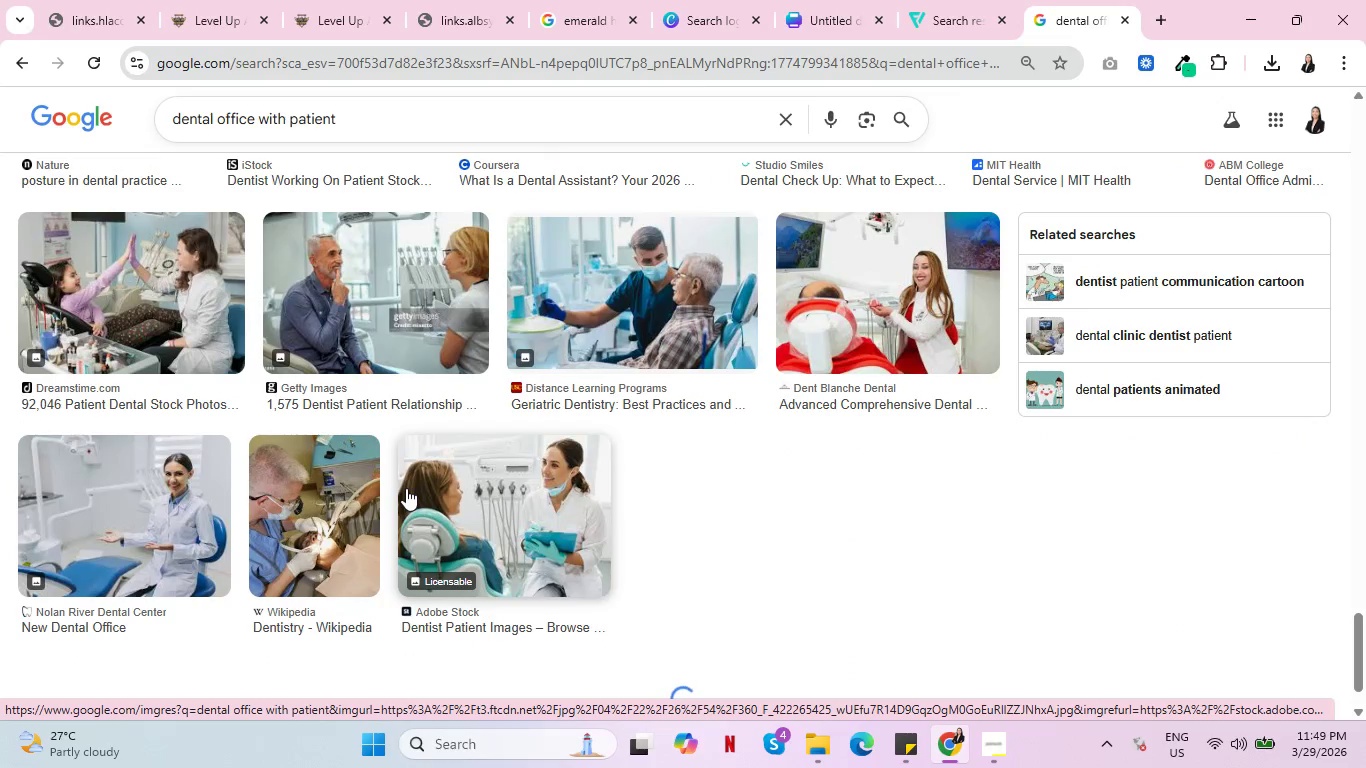 
scroll: coordinate [406, 485], scroll_direction: up, amount: 48.0
 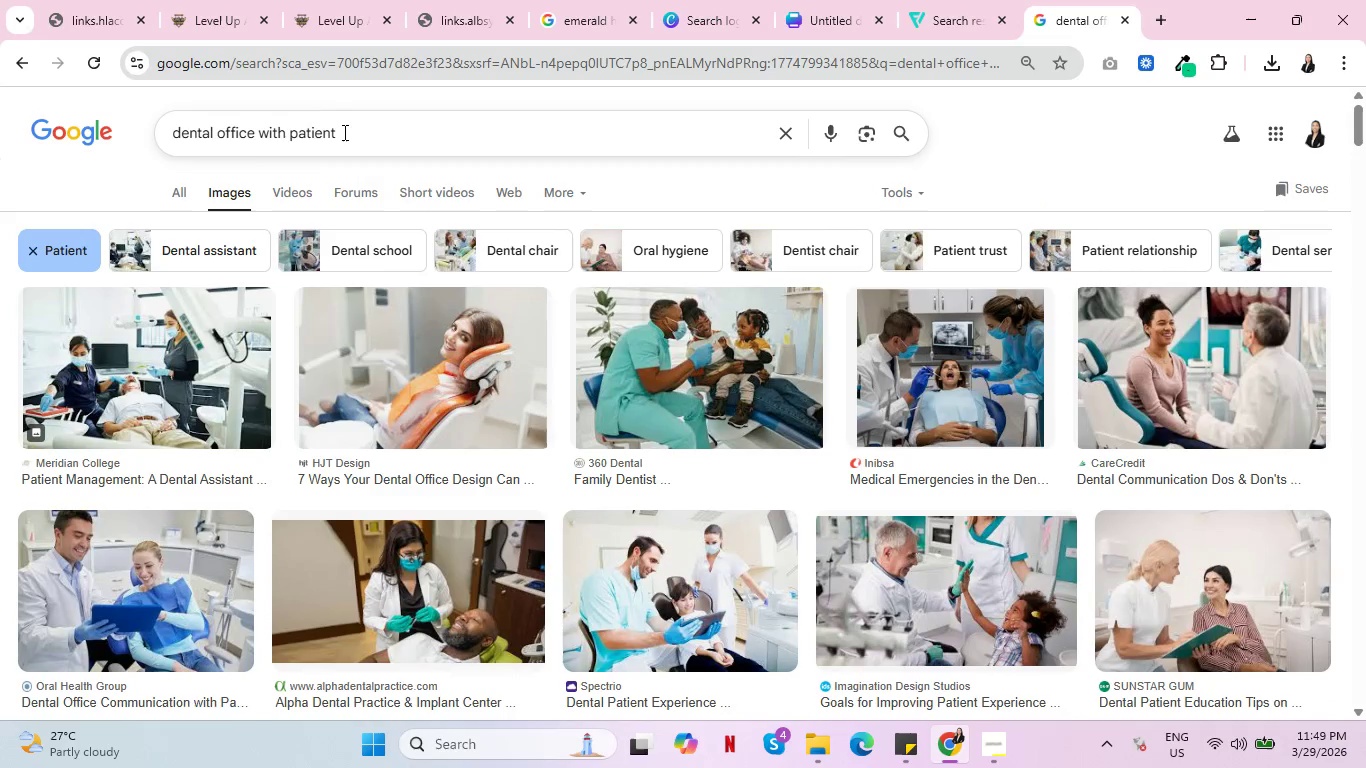 
left_click_drag(start_coordinate=[354, 133], to_coordinate=[220, 131])
 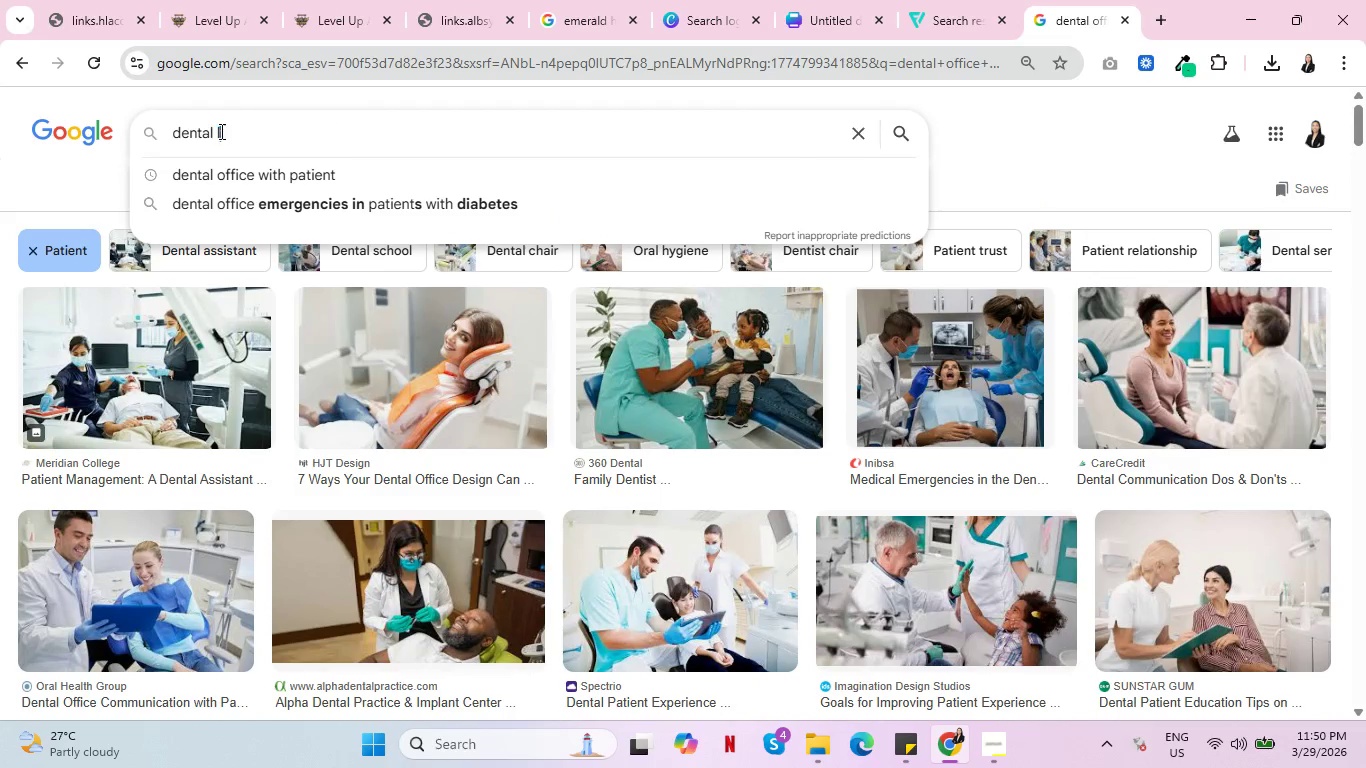 
type(lab)
 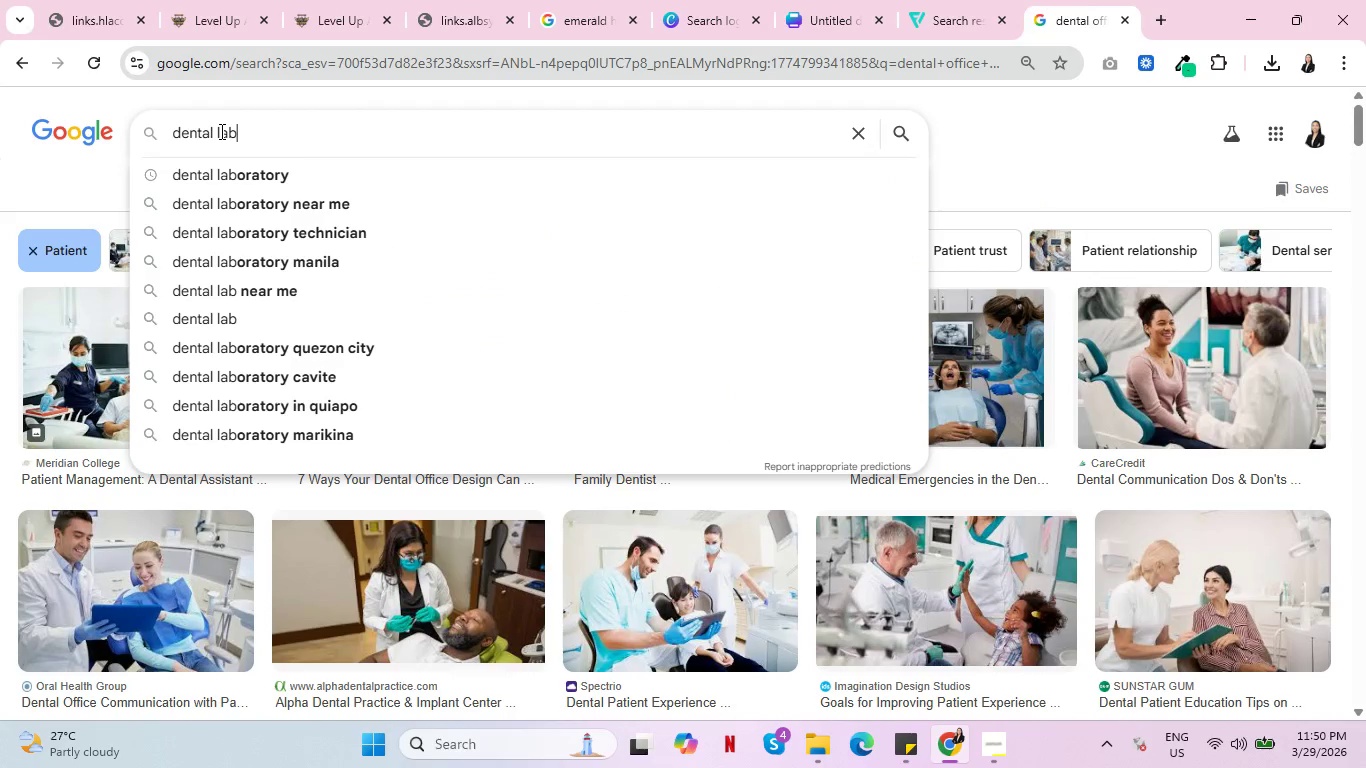 
key(Enter)
 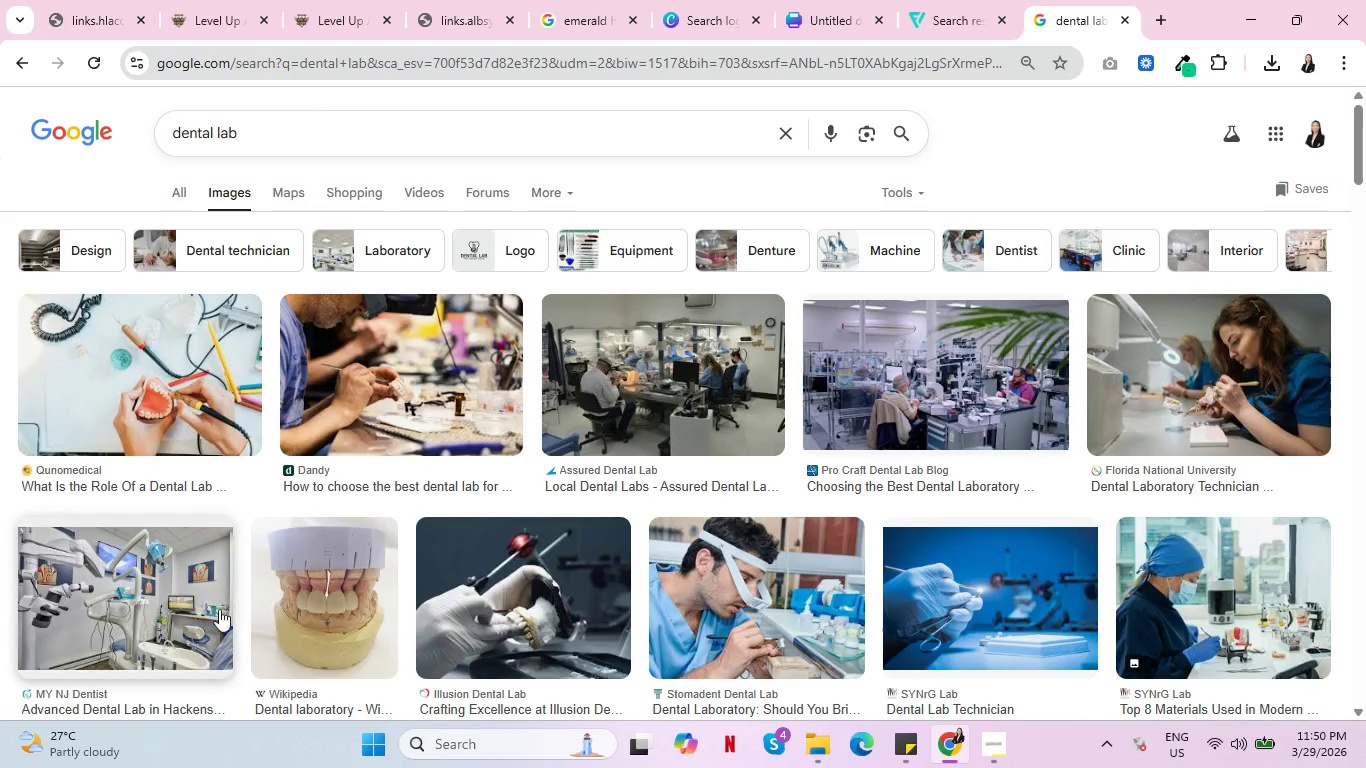 
wait(6.42)
 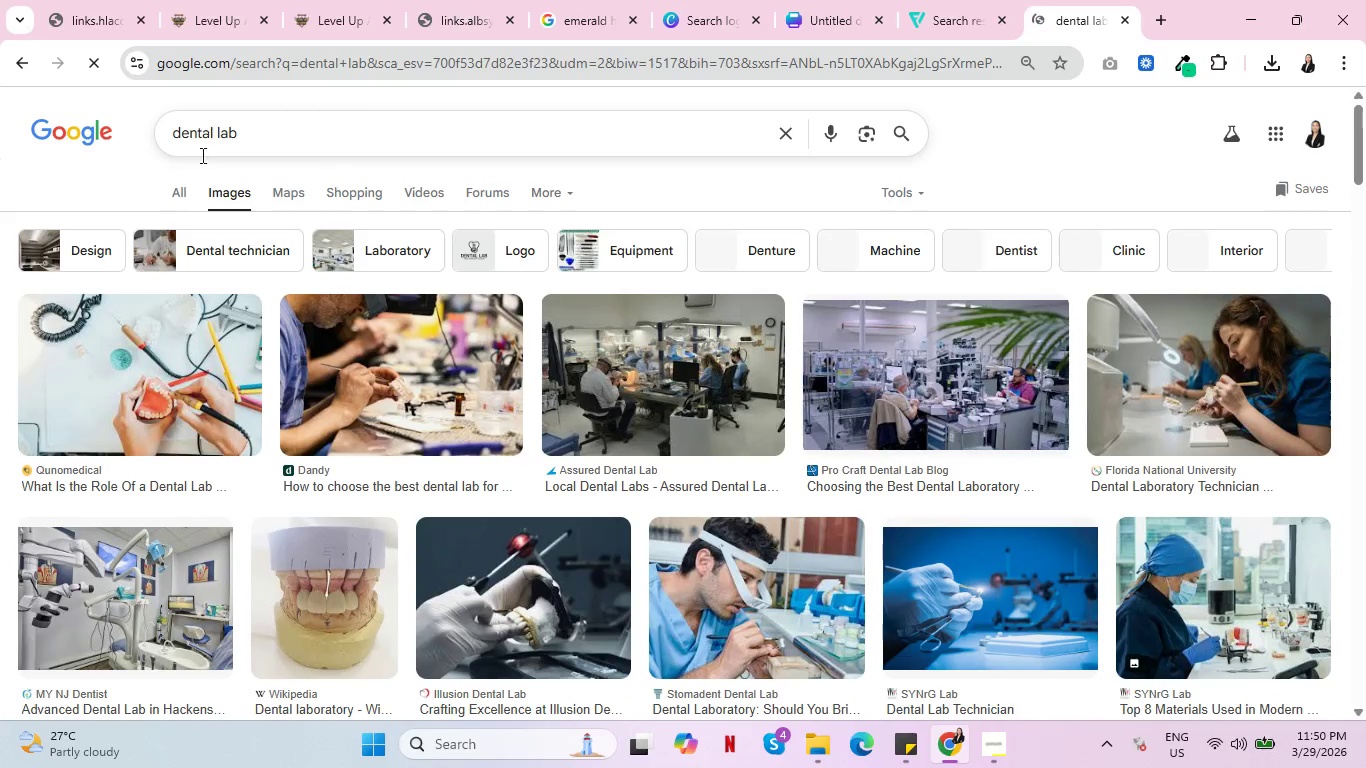 
scroll: coordinate [381, 569], scroll_direction: down, amount: 2.0
 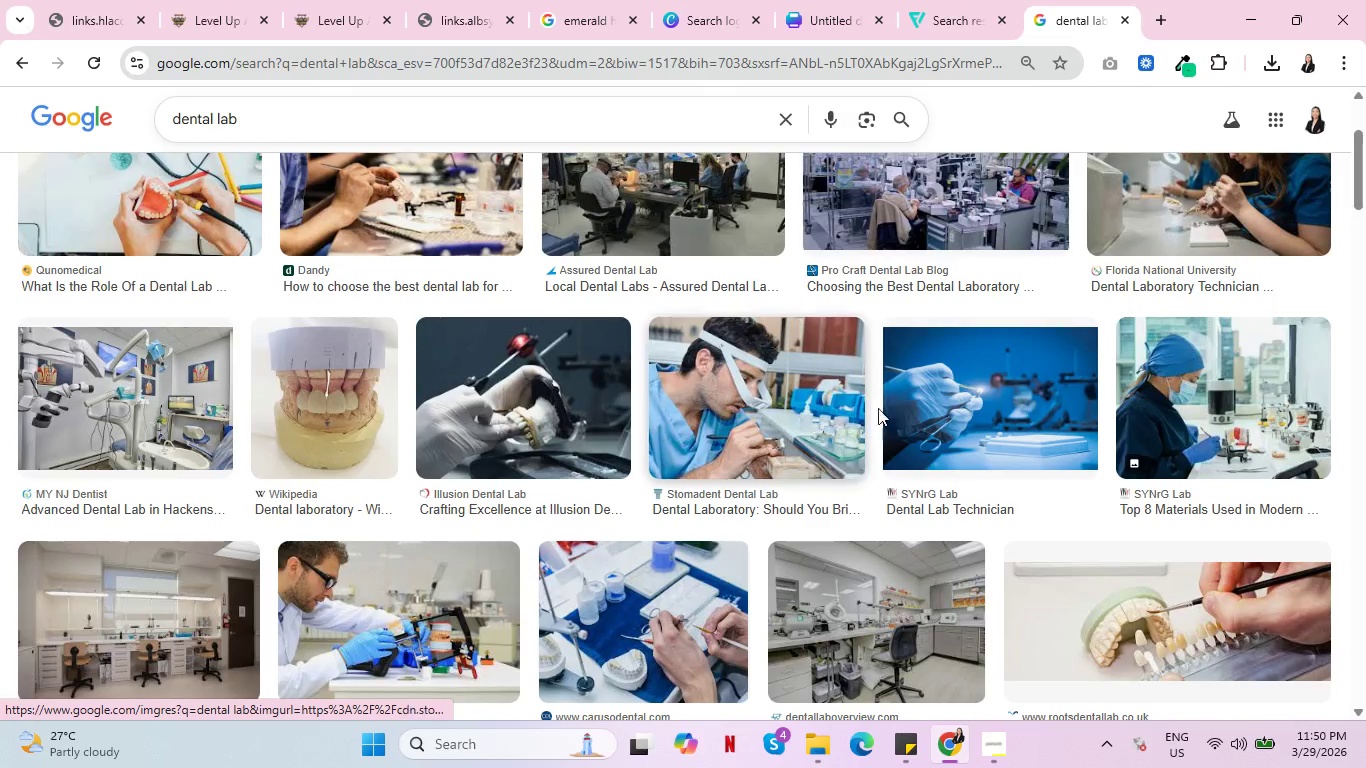 
left_click([968, 397])
 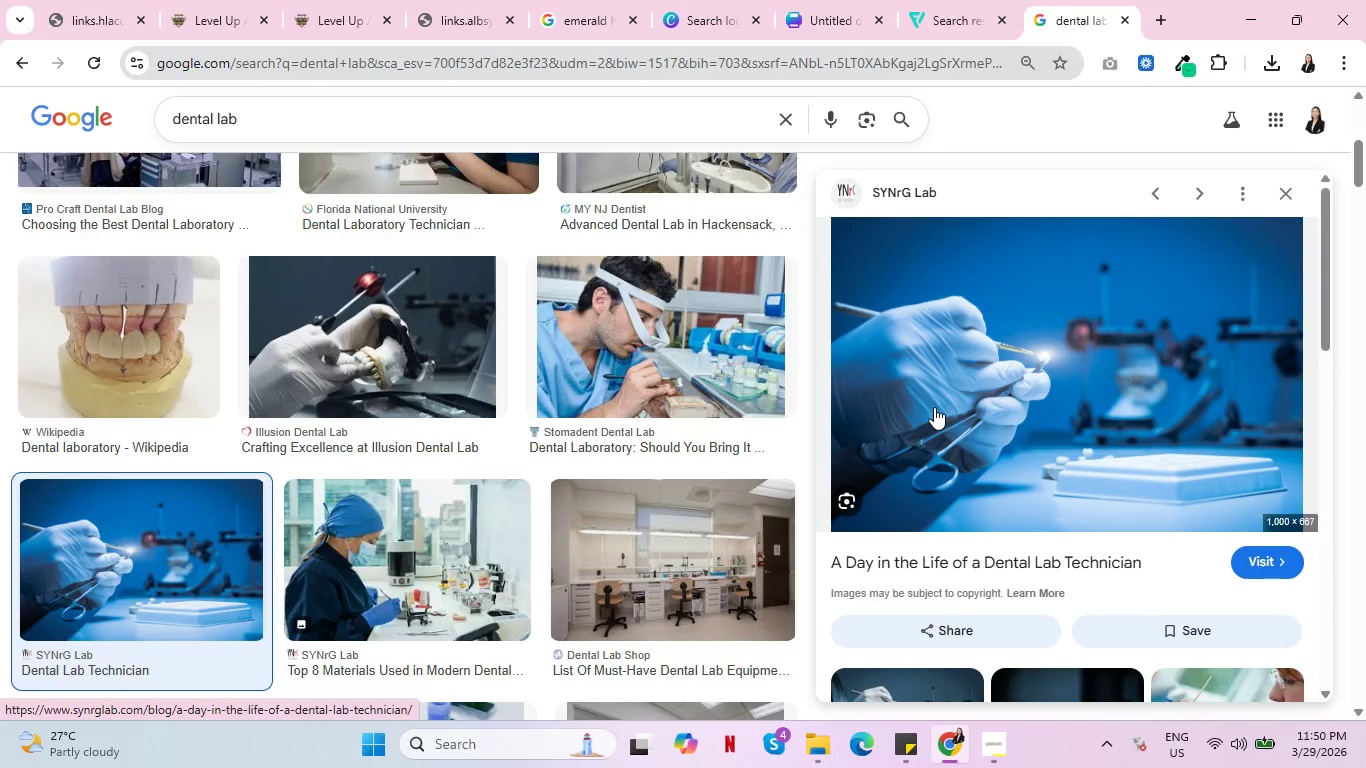 
wait(5.58)
 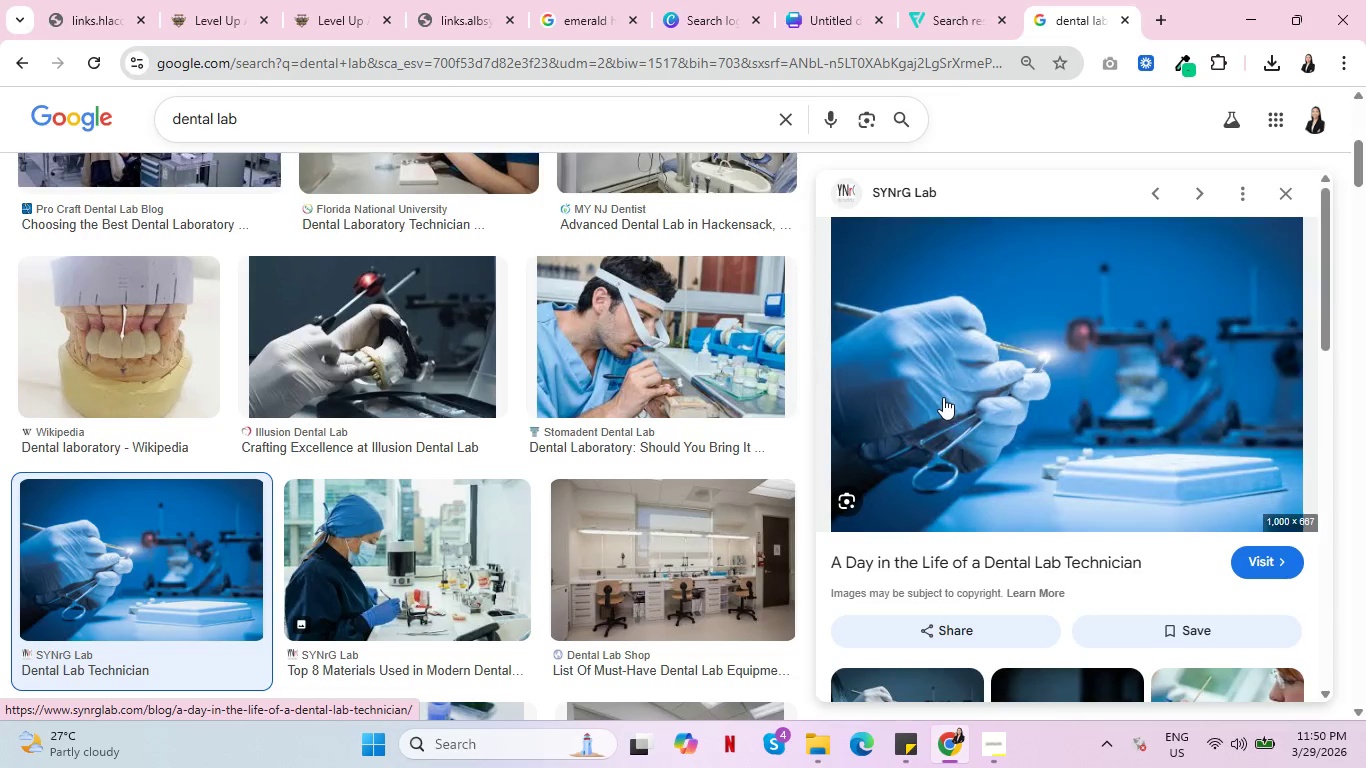 
scroll: coordinate [934, 407], scroll_direction: down, amount: 3.0
 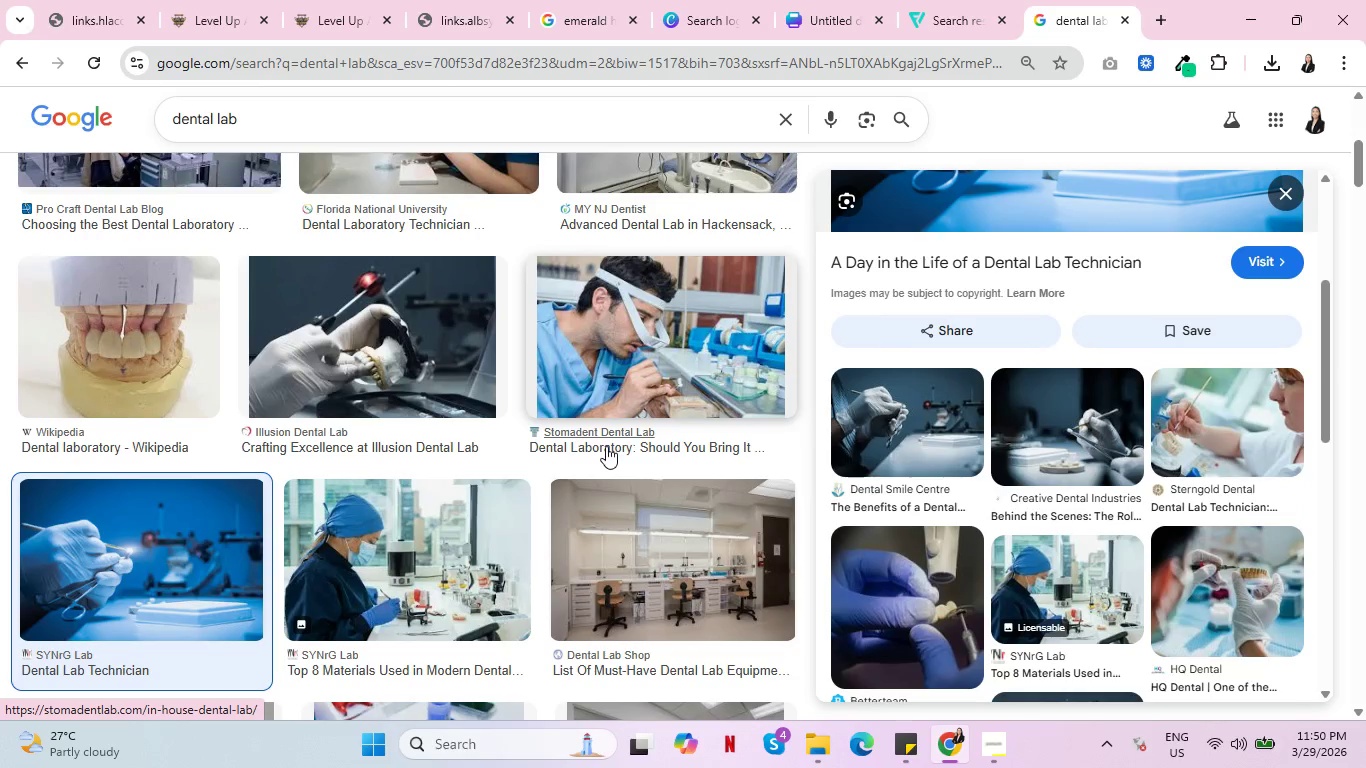 
left_click([230, 0])
 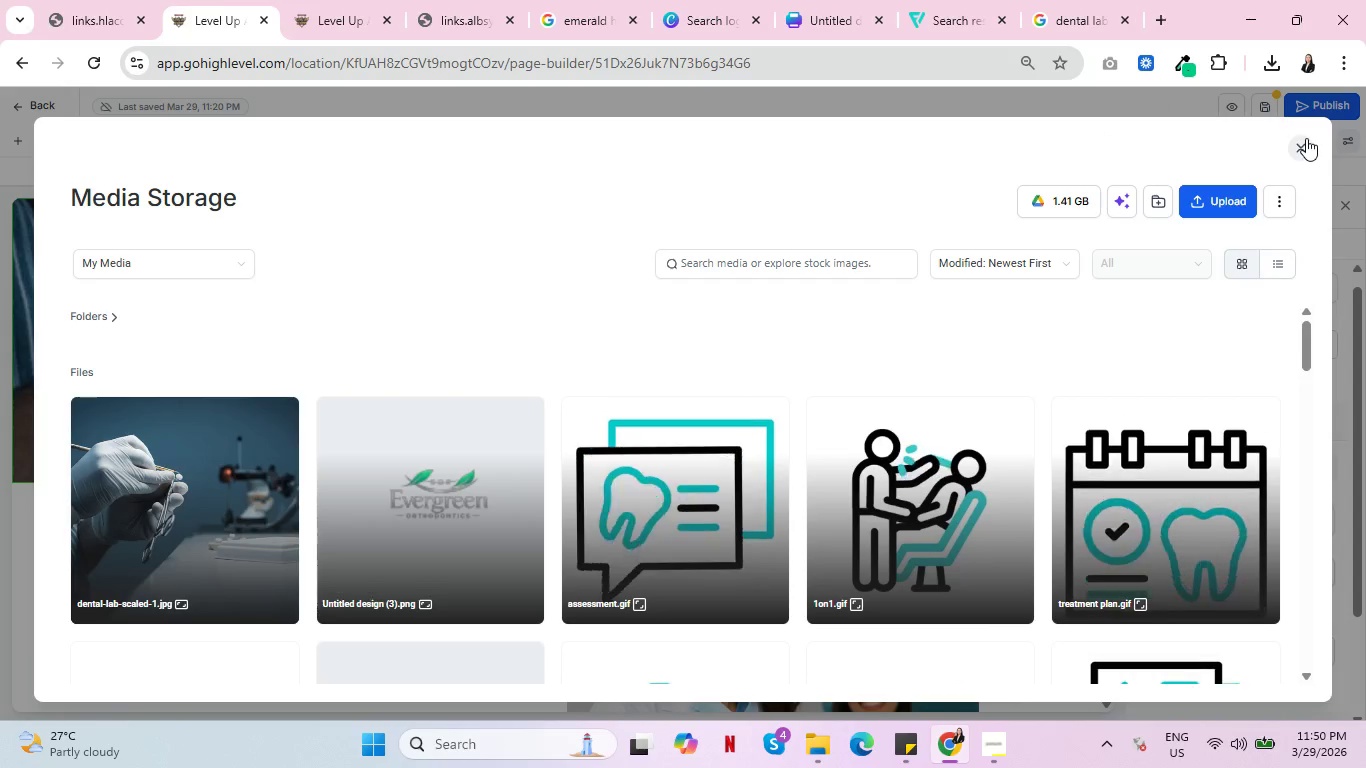 
left_click([1306, 138])
 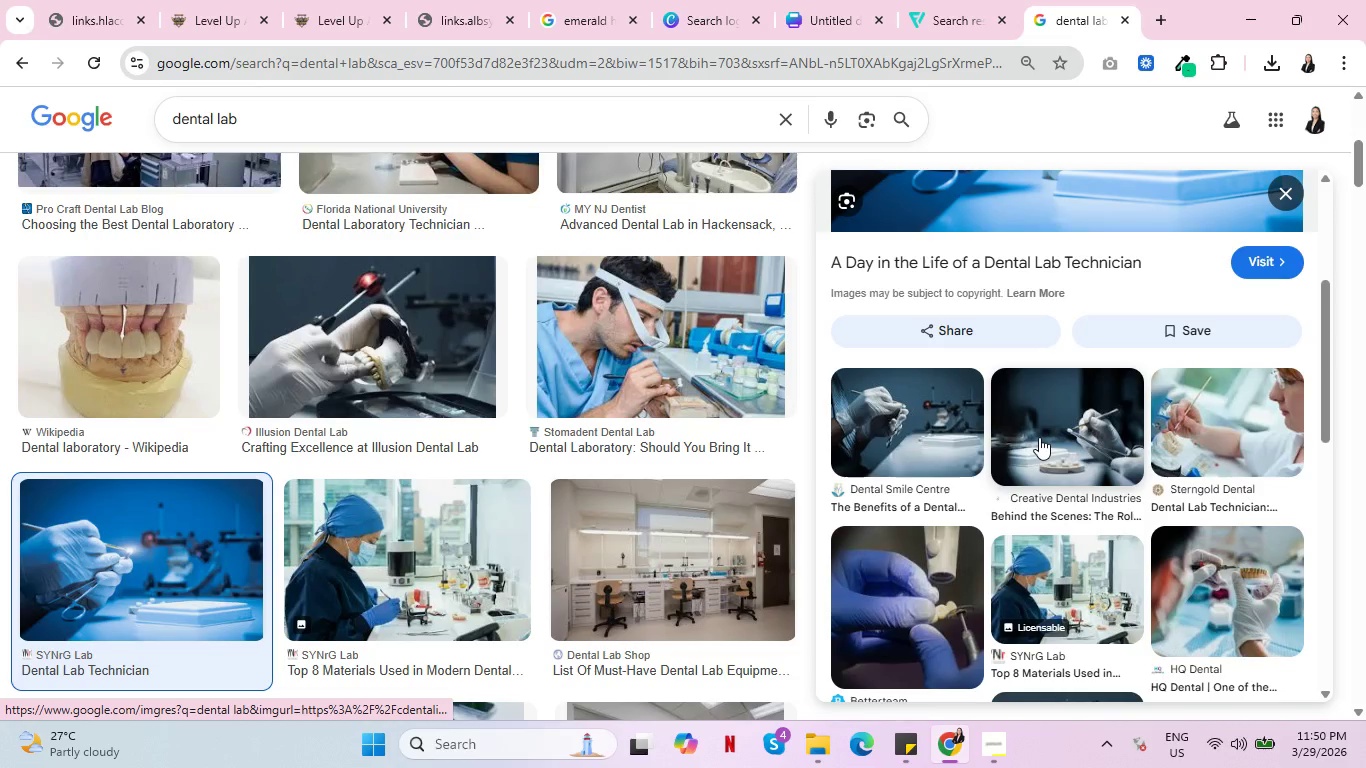 
wait(6.22)
 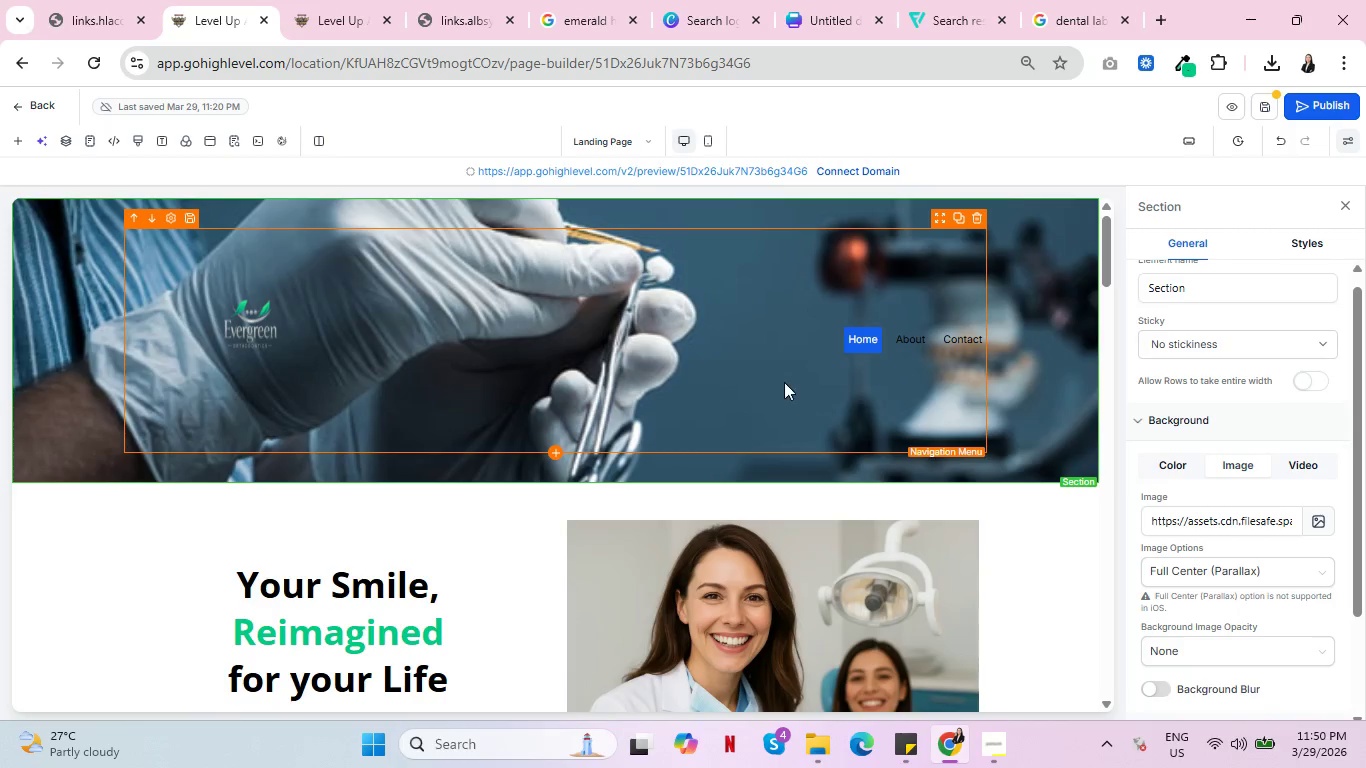 
scroll: coordinate [279, 571], scroll_direction: down, amount: 12.0
 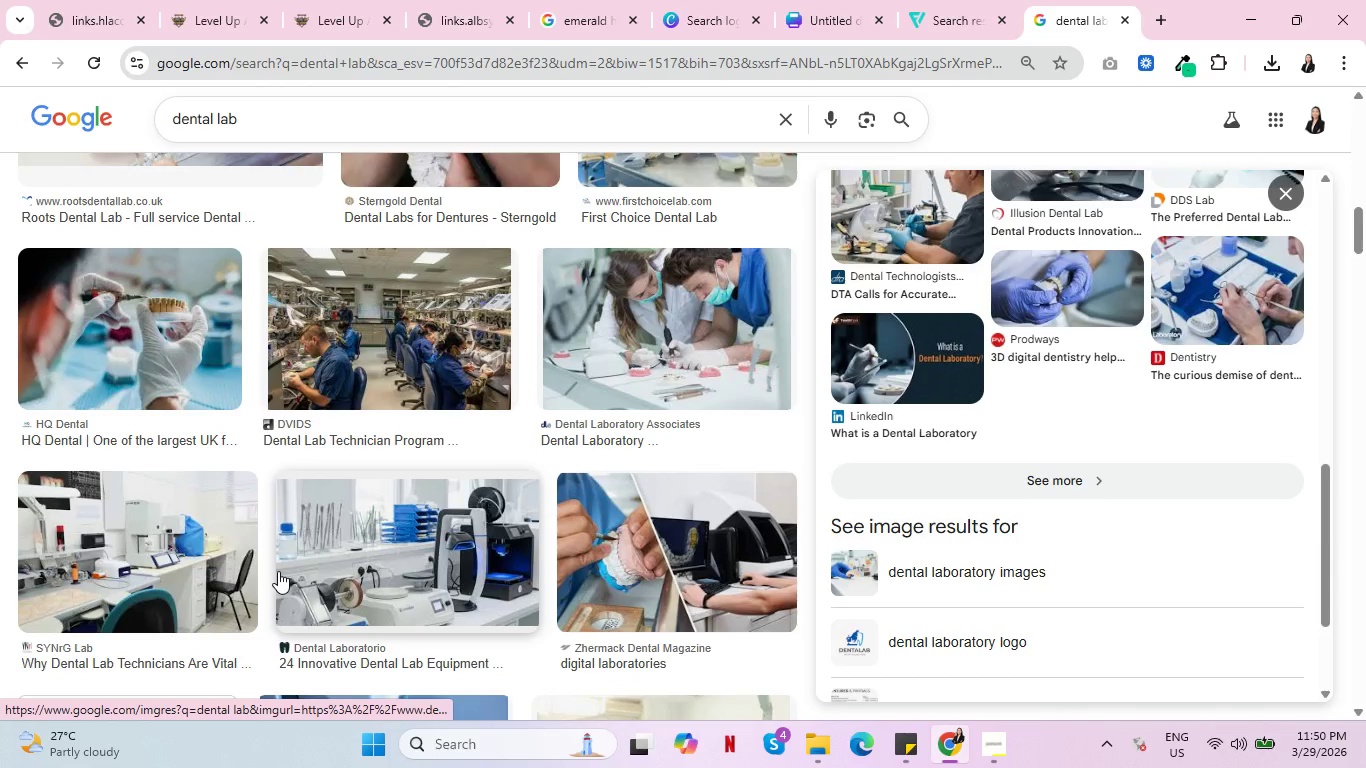 
scroll: coordinate [277, 565], scroll_direction: down, amount: 9.0
 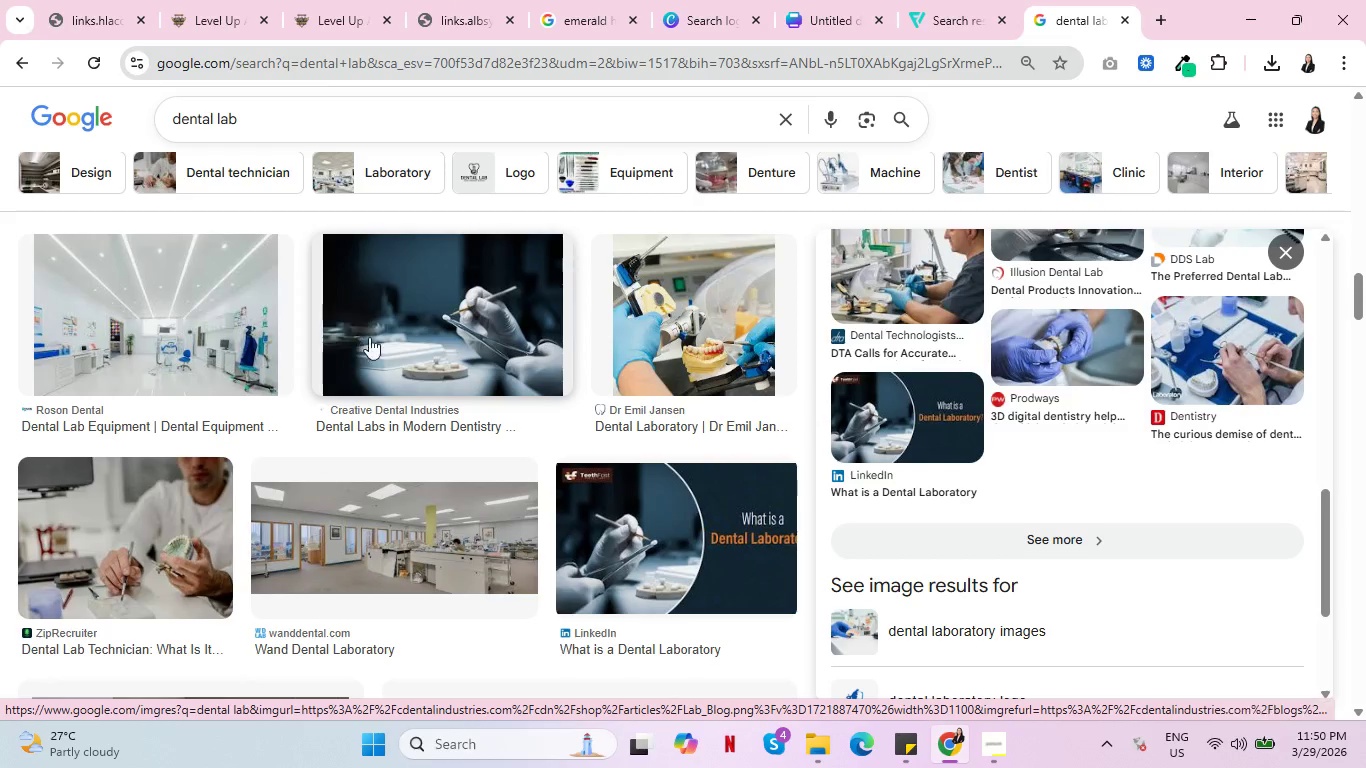 
left_click([385, 332])
 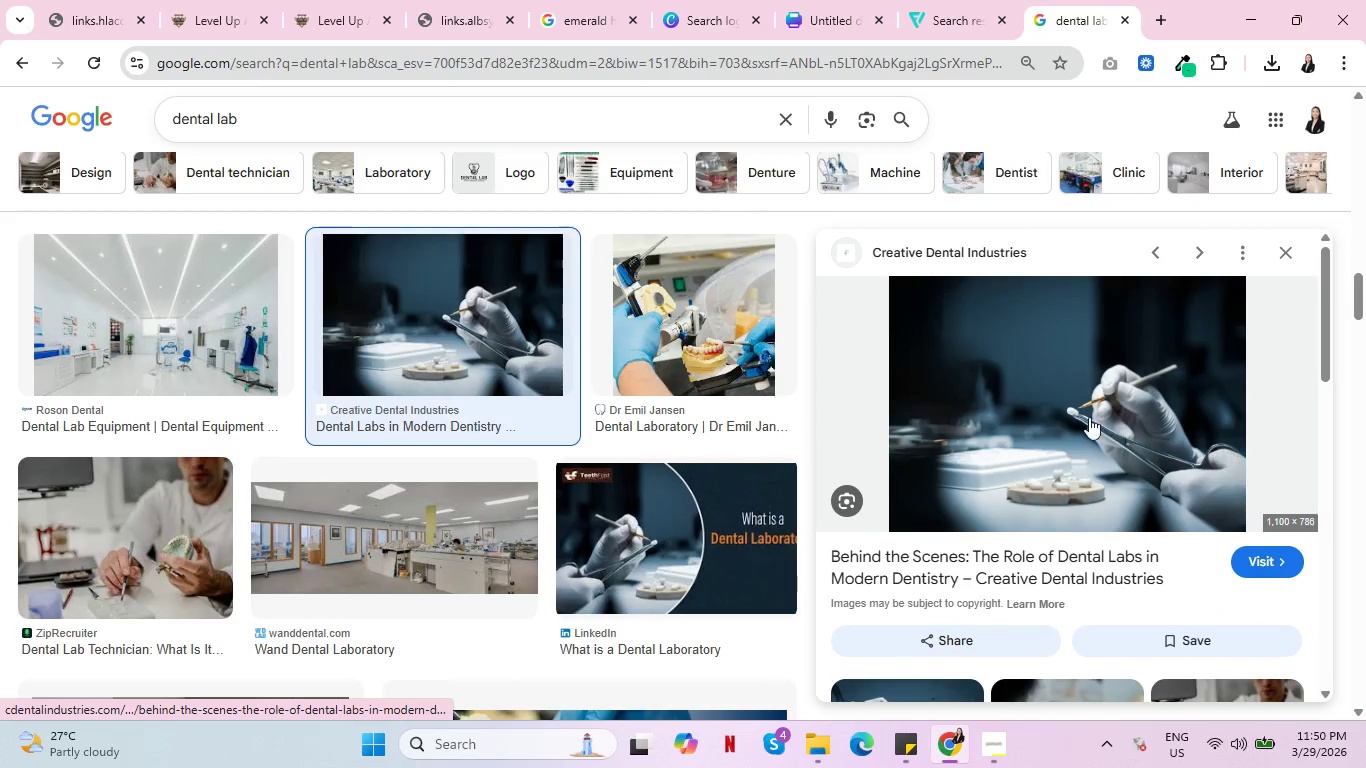 
right_click([1088, 365])
 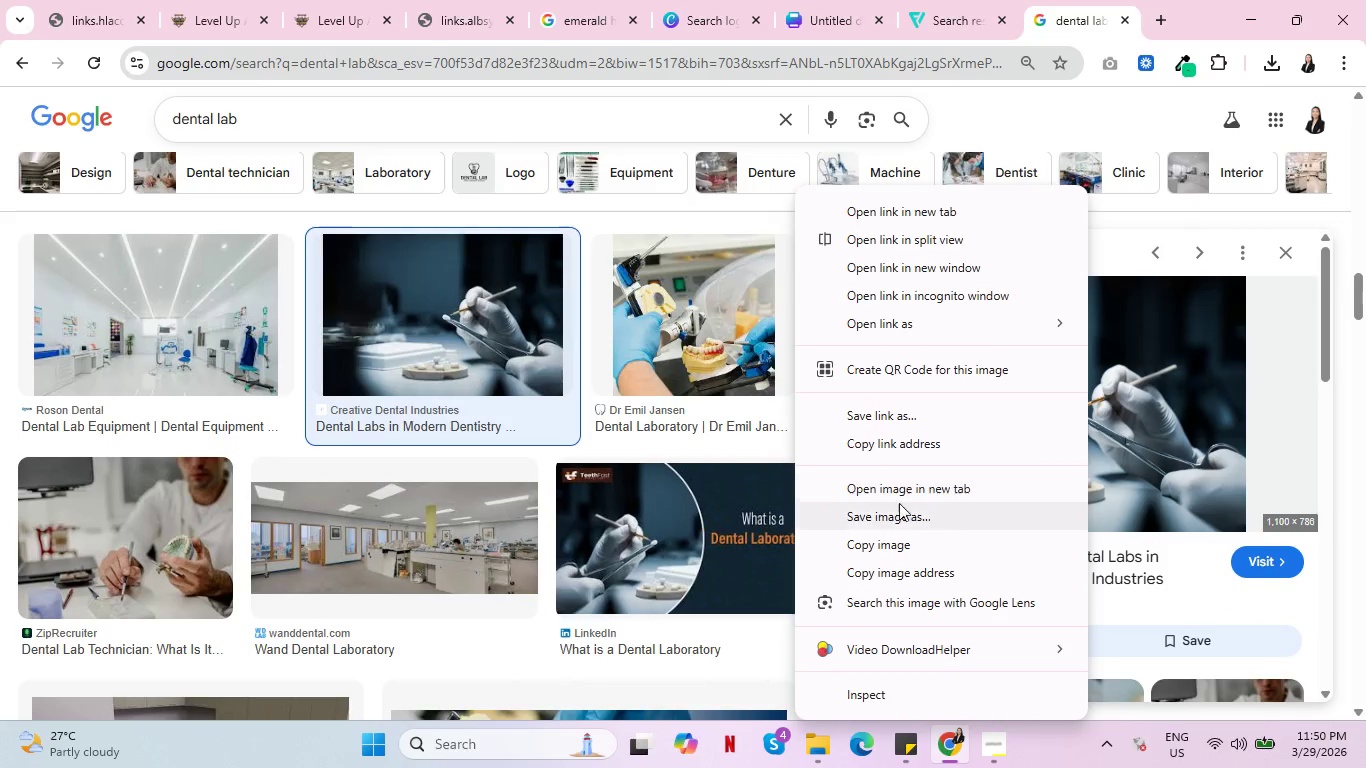 
left_click([901, 511])
 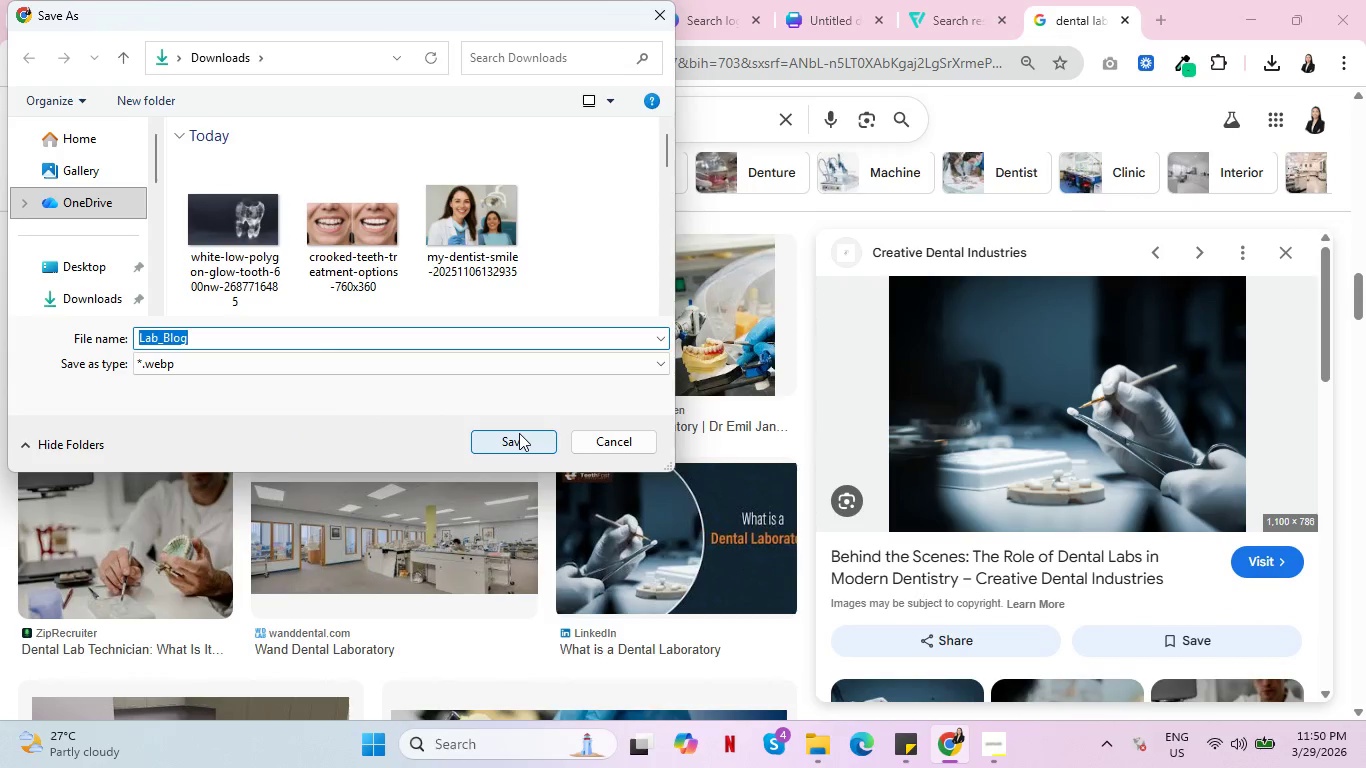 
left_click([520, 437])
 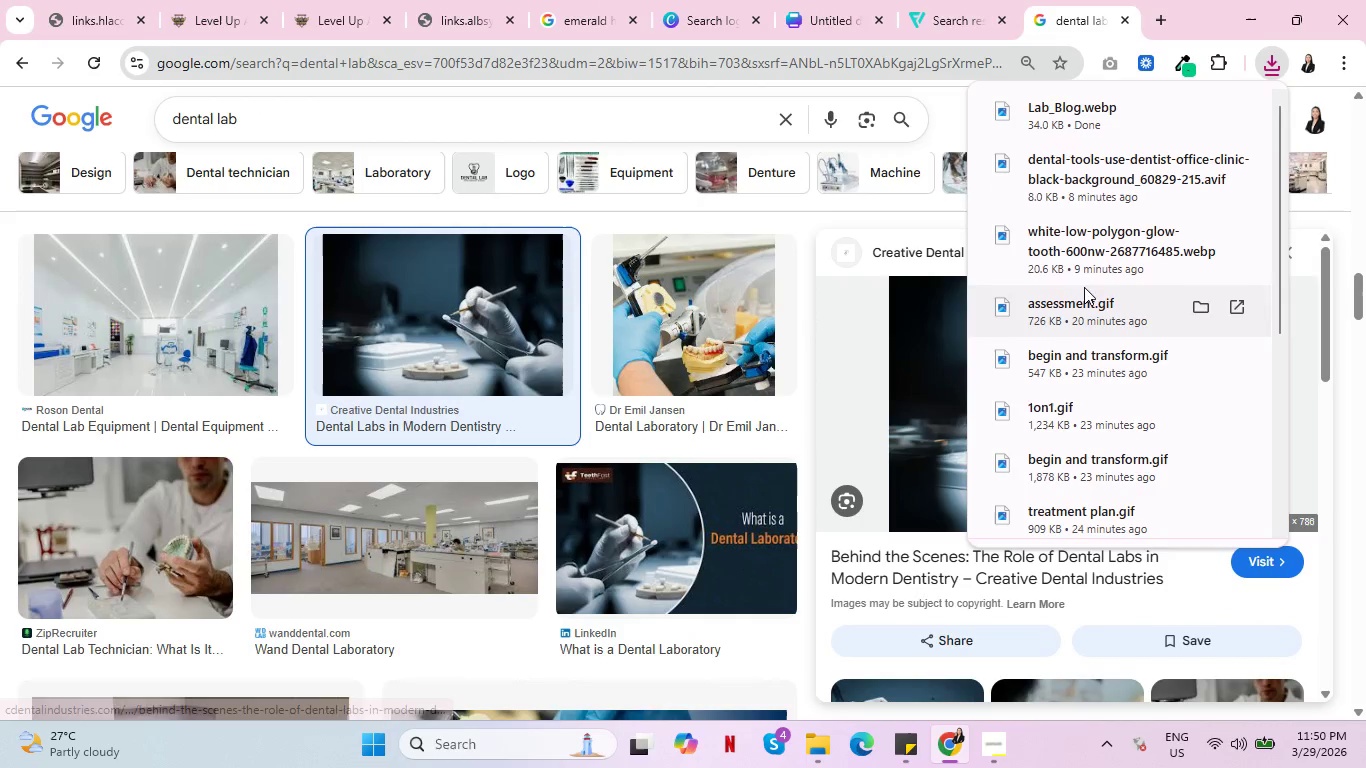 
left_click([1059, 118])
 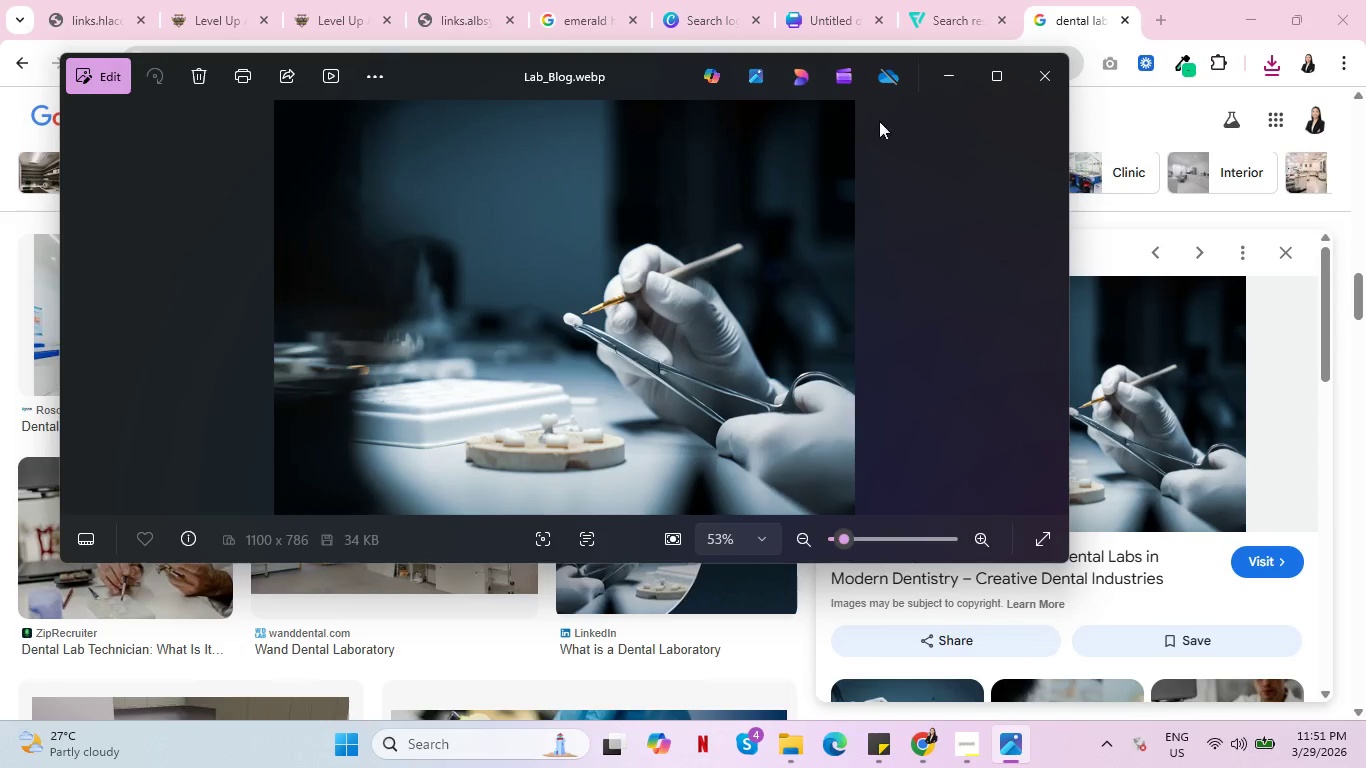 
wait(5.03)
 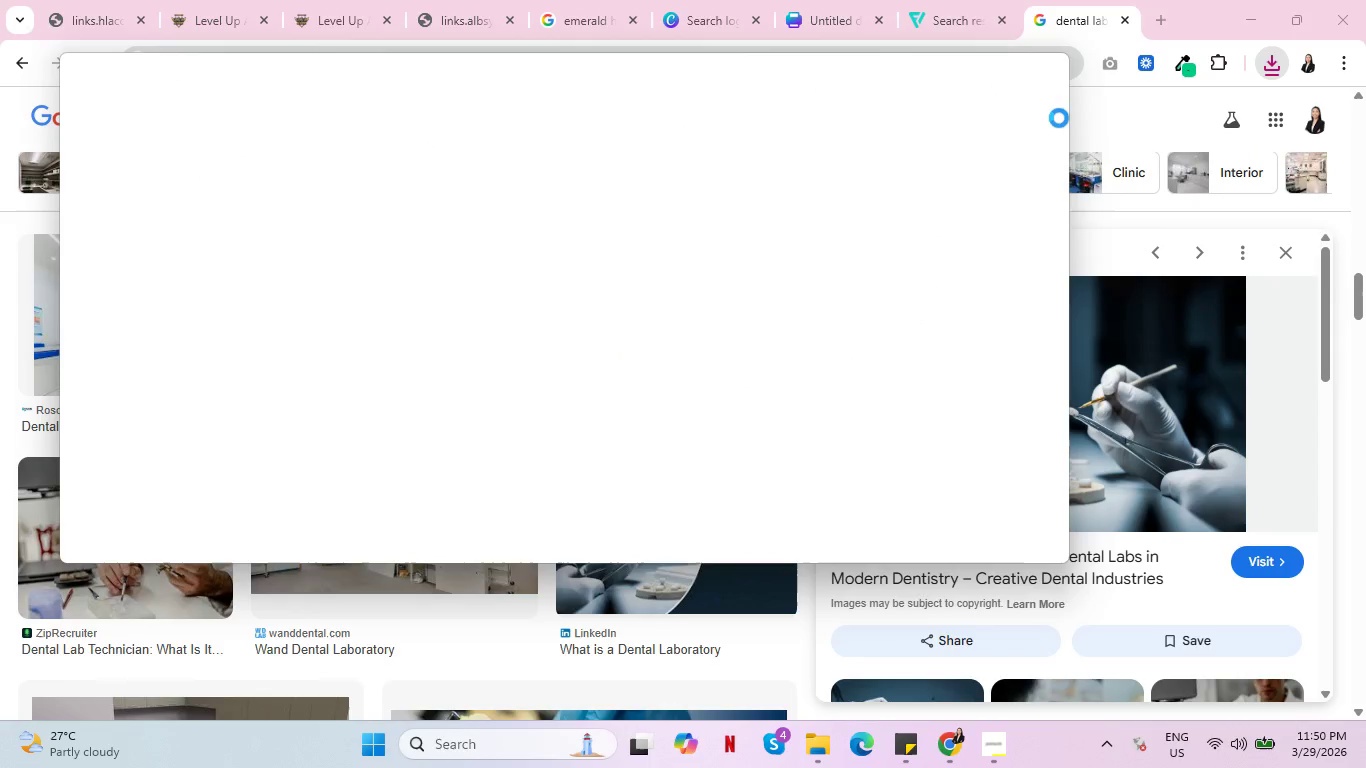 
left_click([107, 77])
 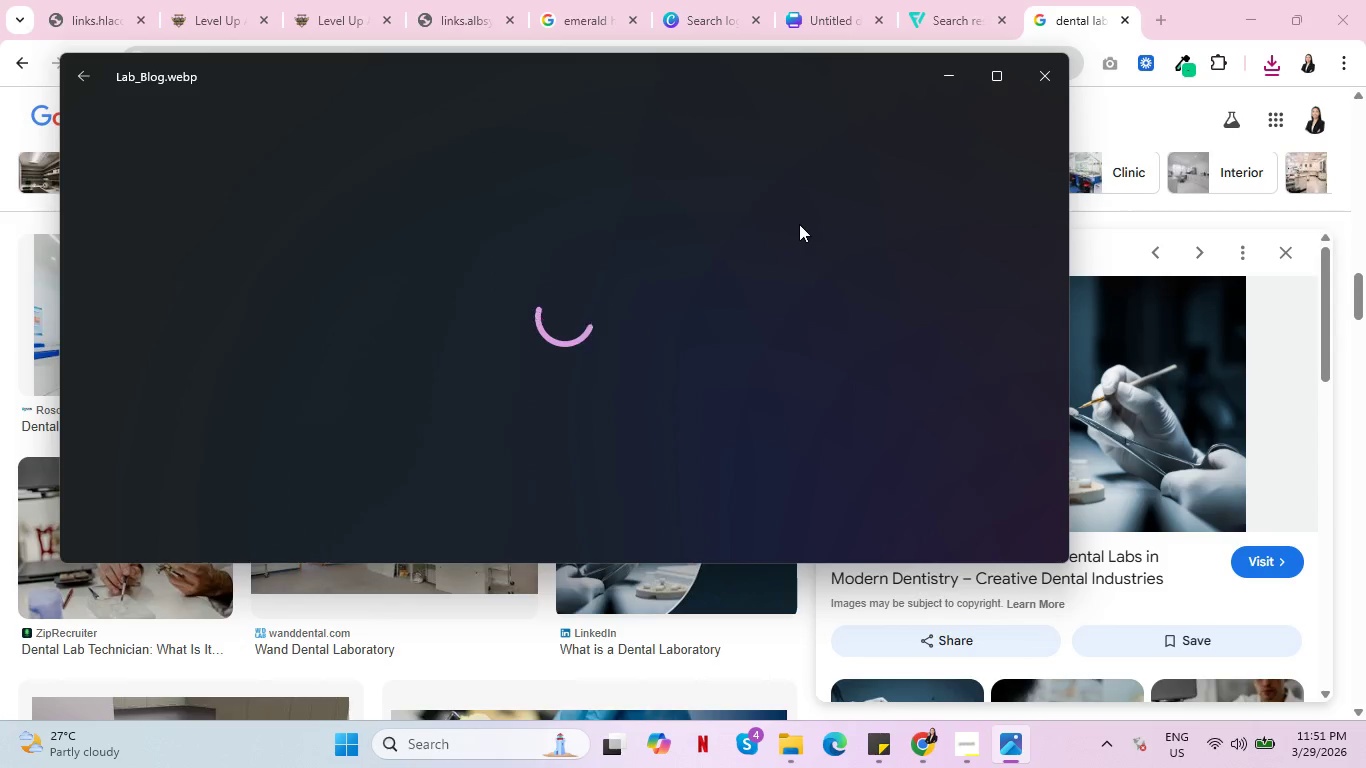 
mouse_move([848, 216])
 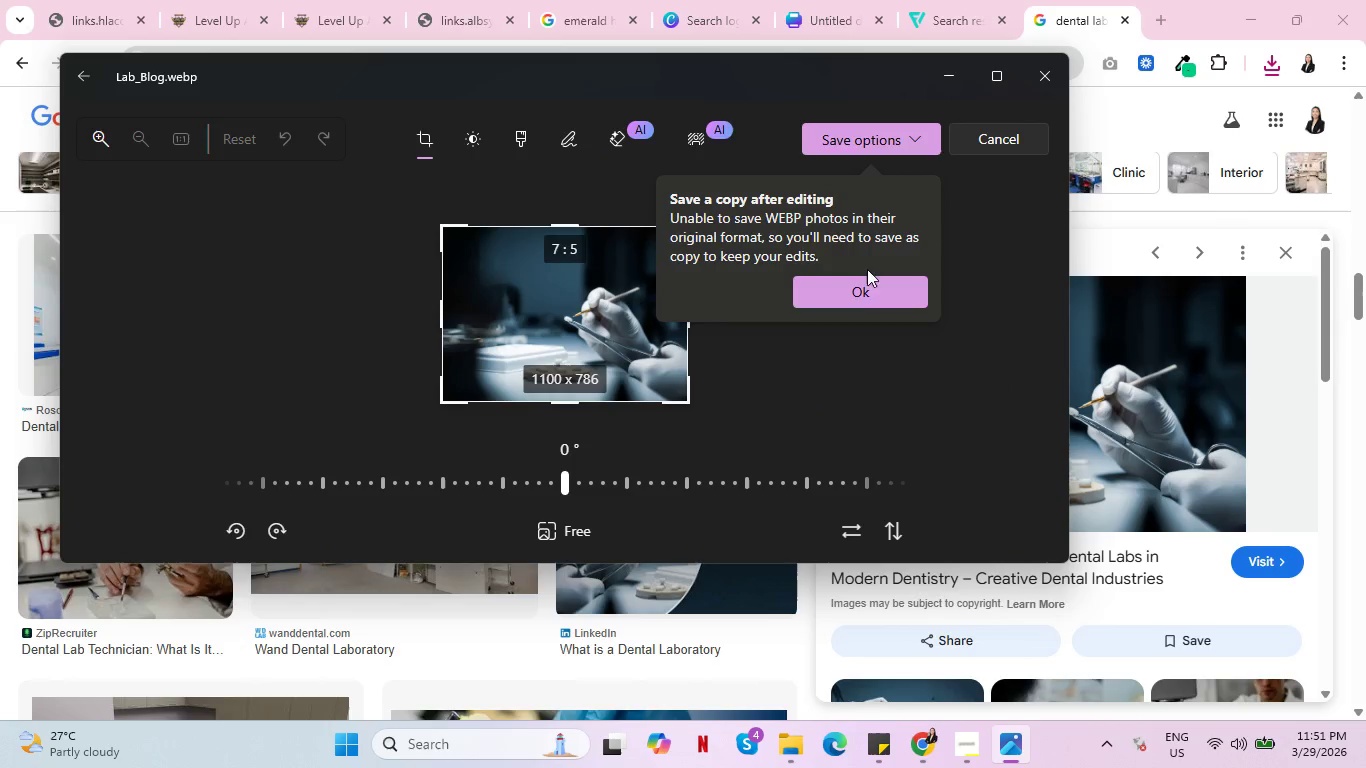 
left_click([869, 290])
 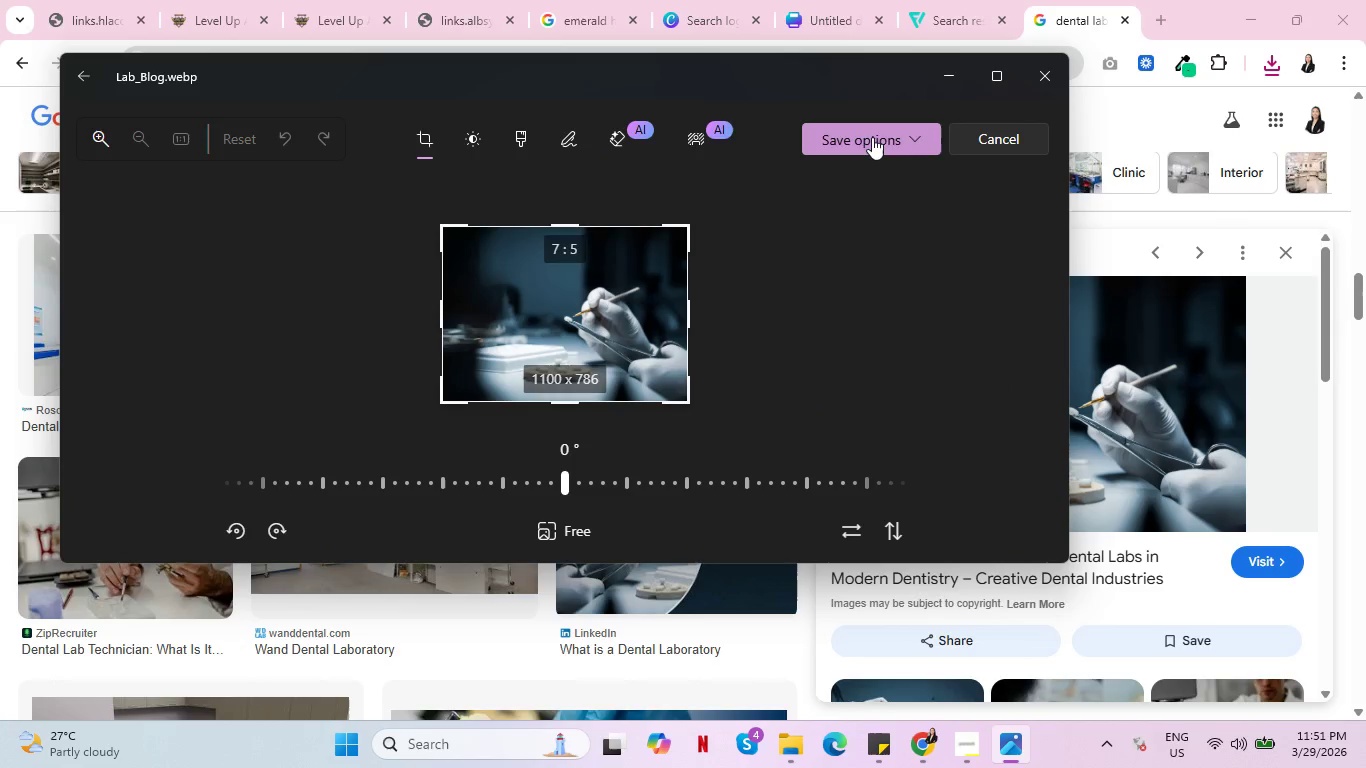 
left_click([874, 134])
 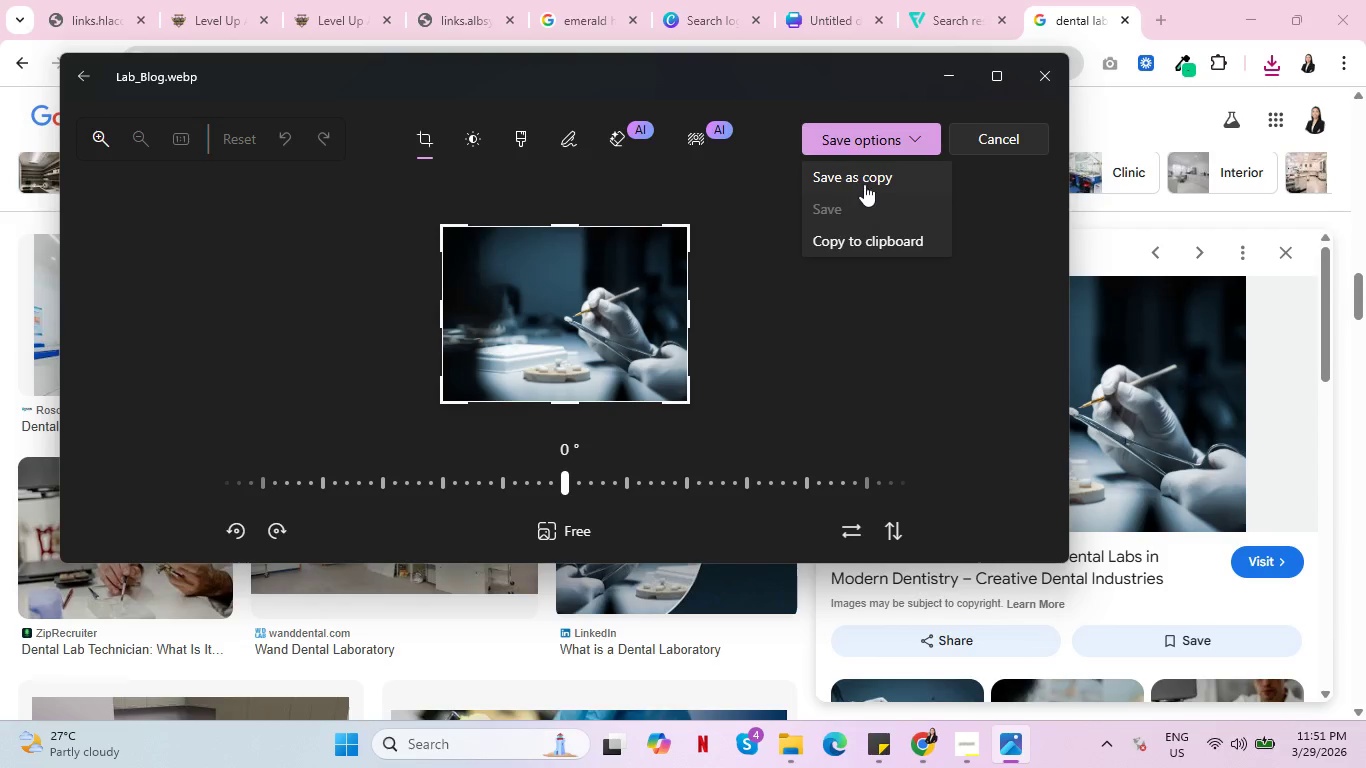 
left_click([868, 176])
 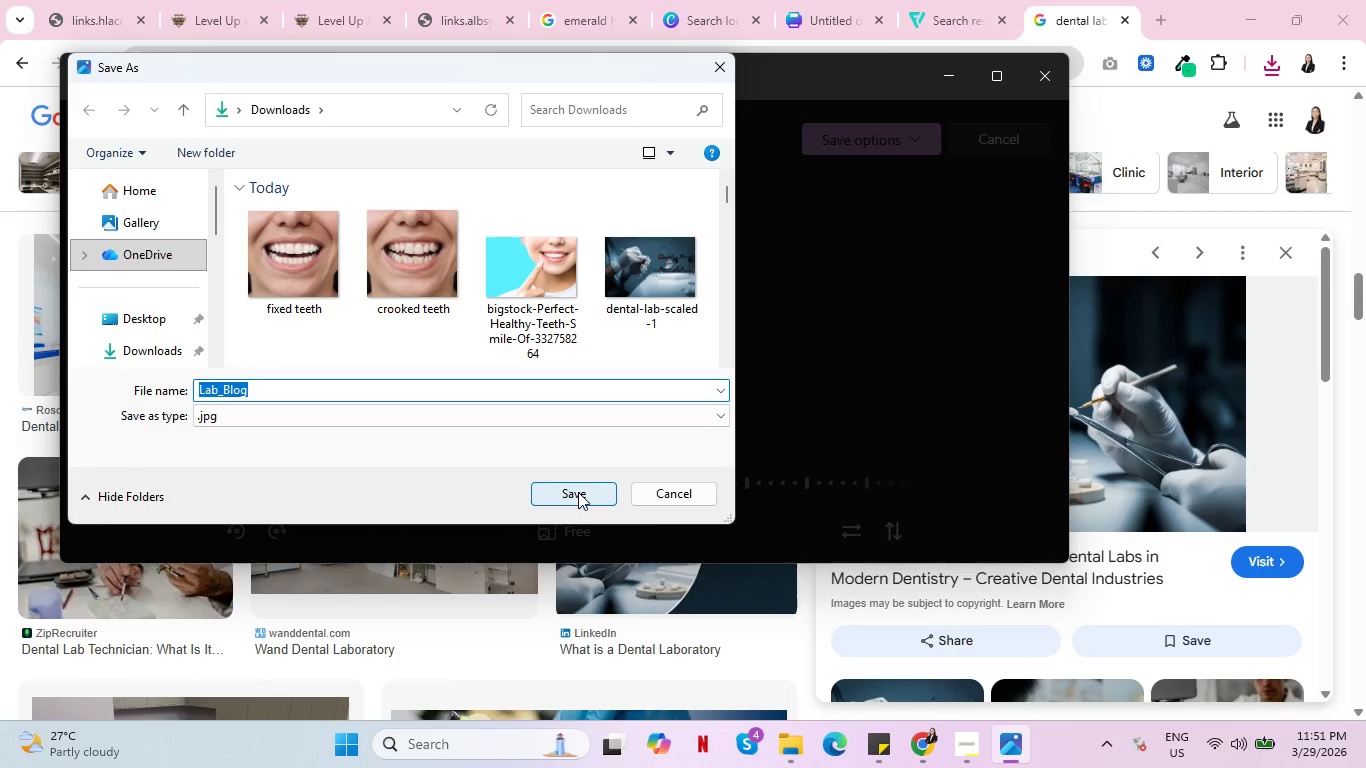 
left_click([576, 415])
 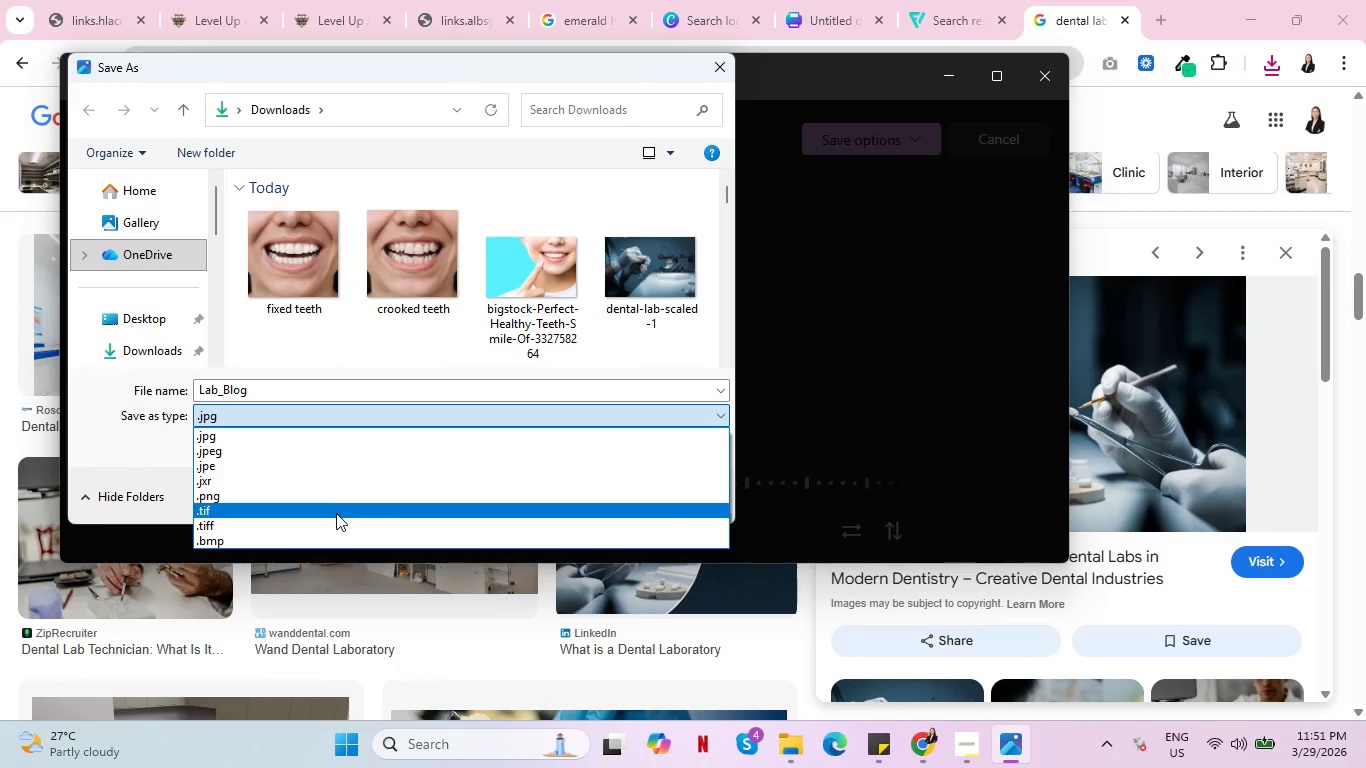 
left_click([346, 494])
 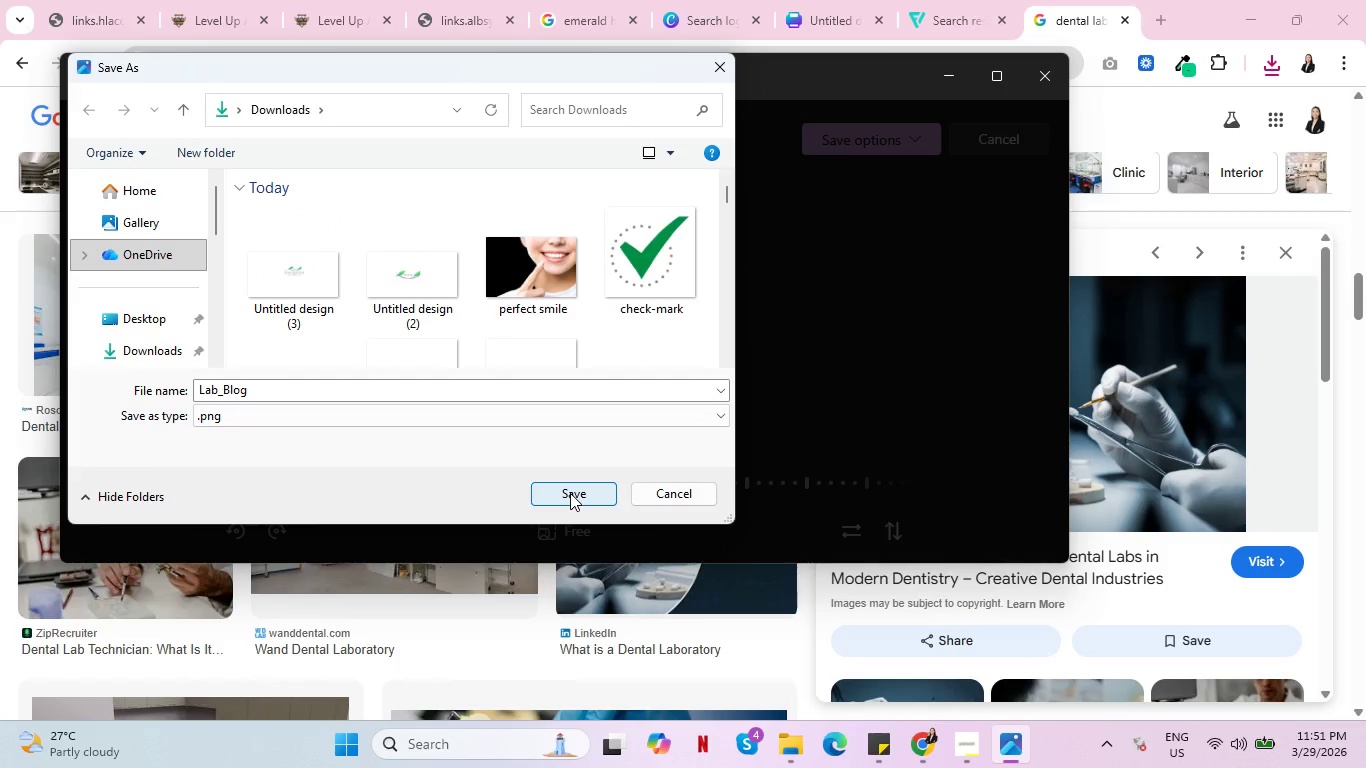 
left_click([570, 493])
 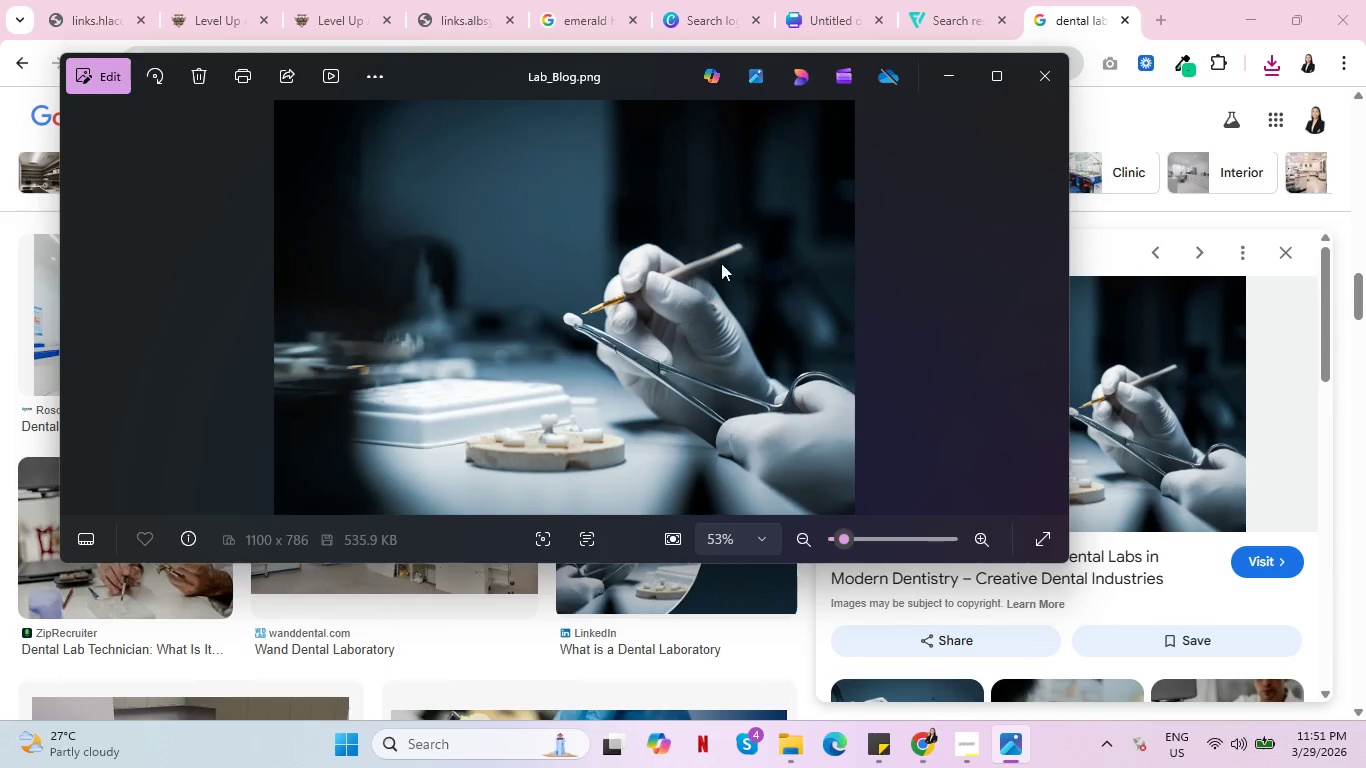 
left_click([1037, 80])
 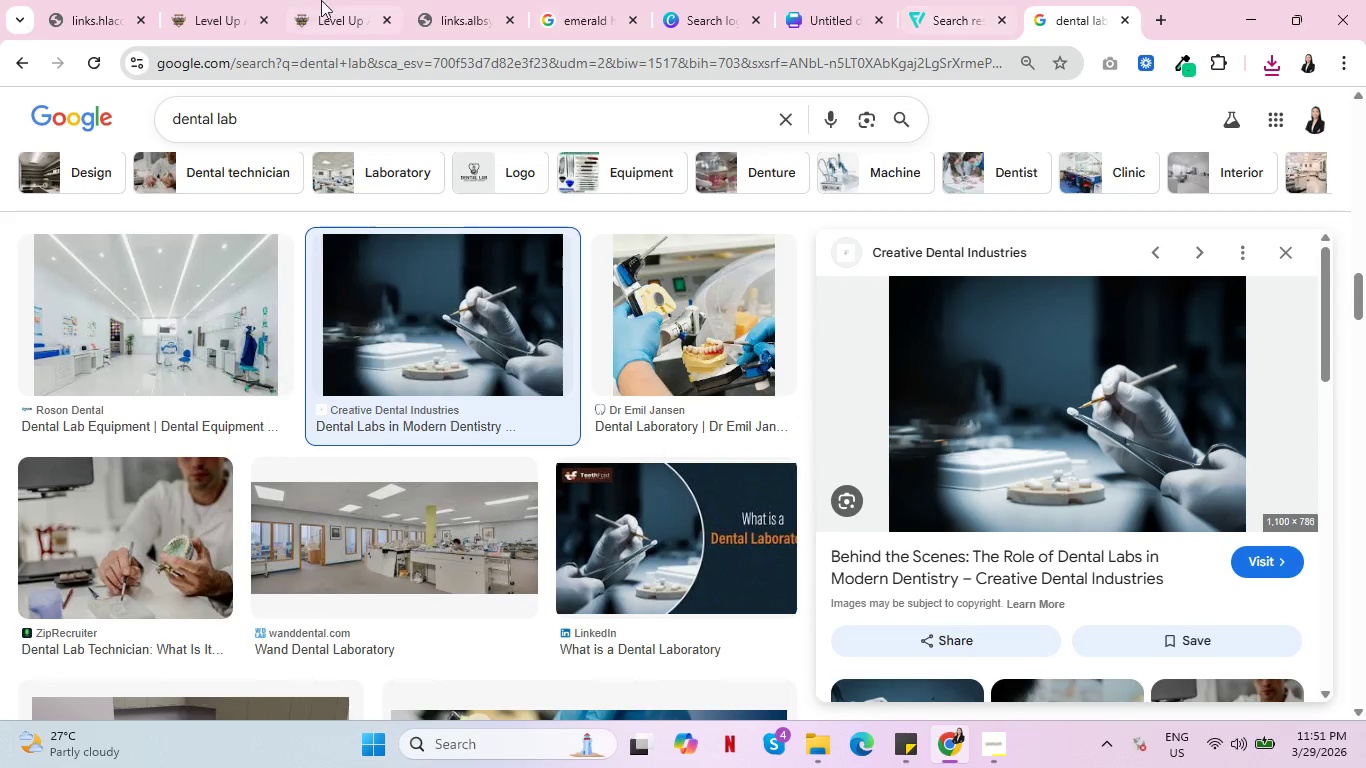 
left_click([215, 0])
 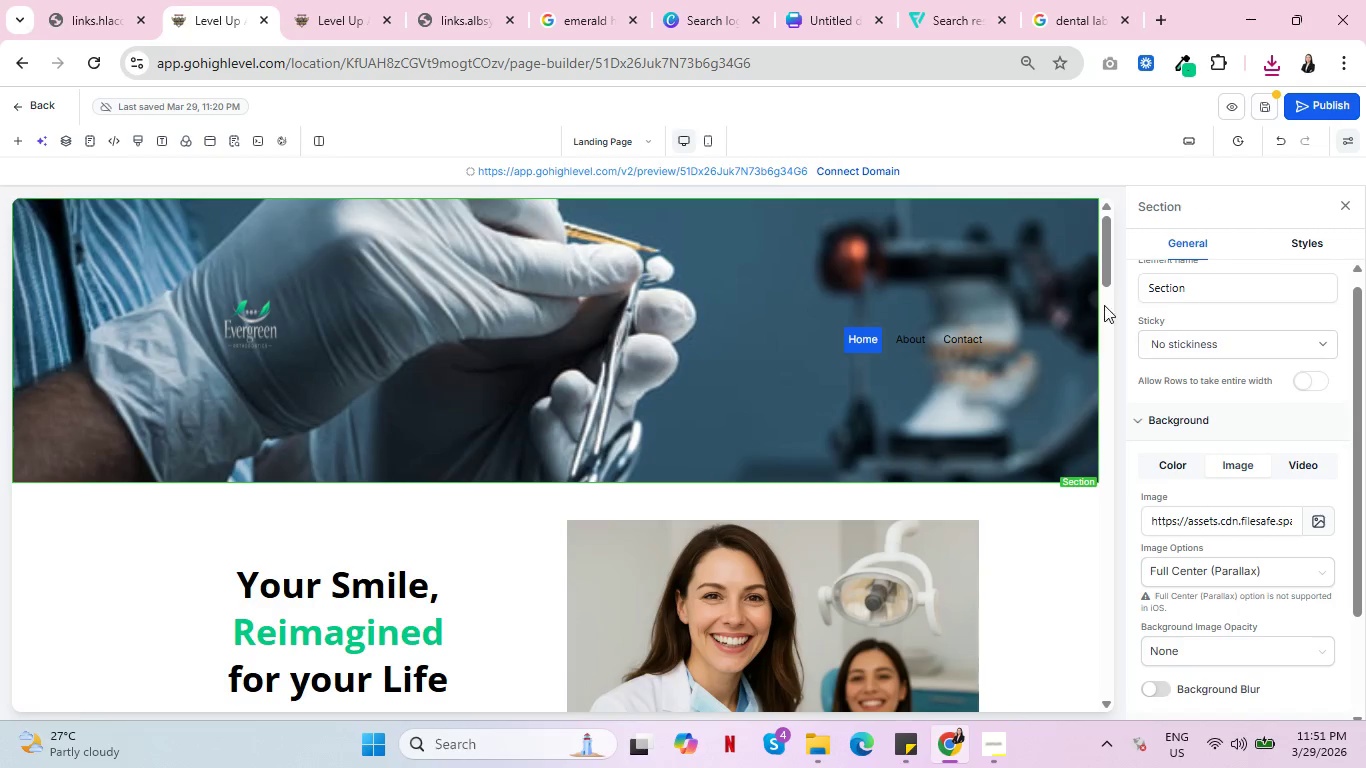 
left_click([1315, 529])
 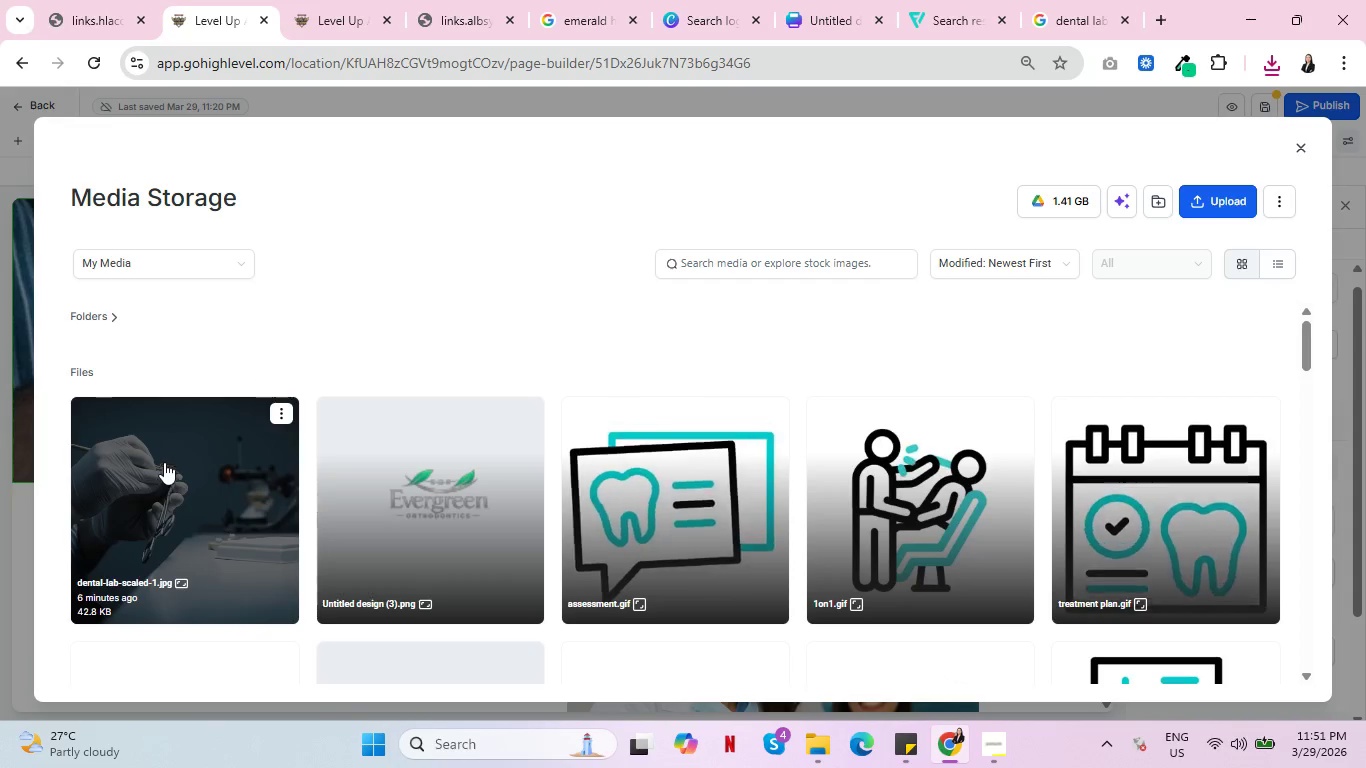 
left_click([1233, 202])
 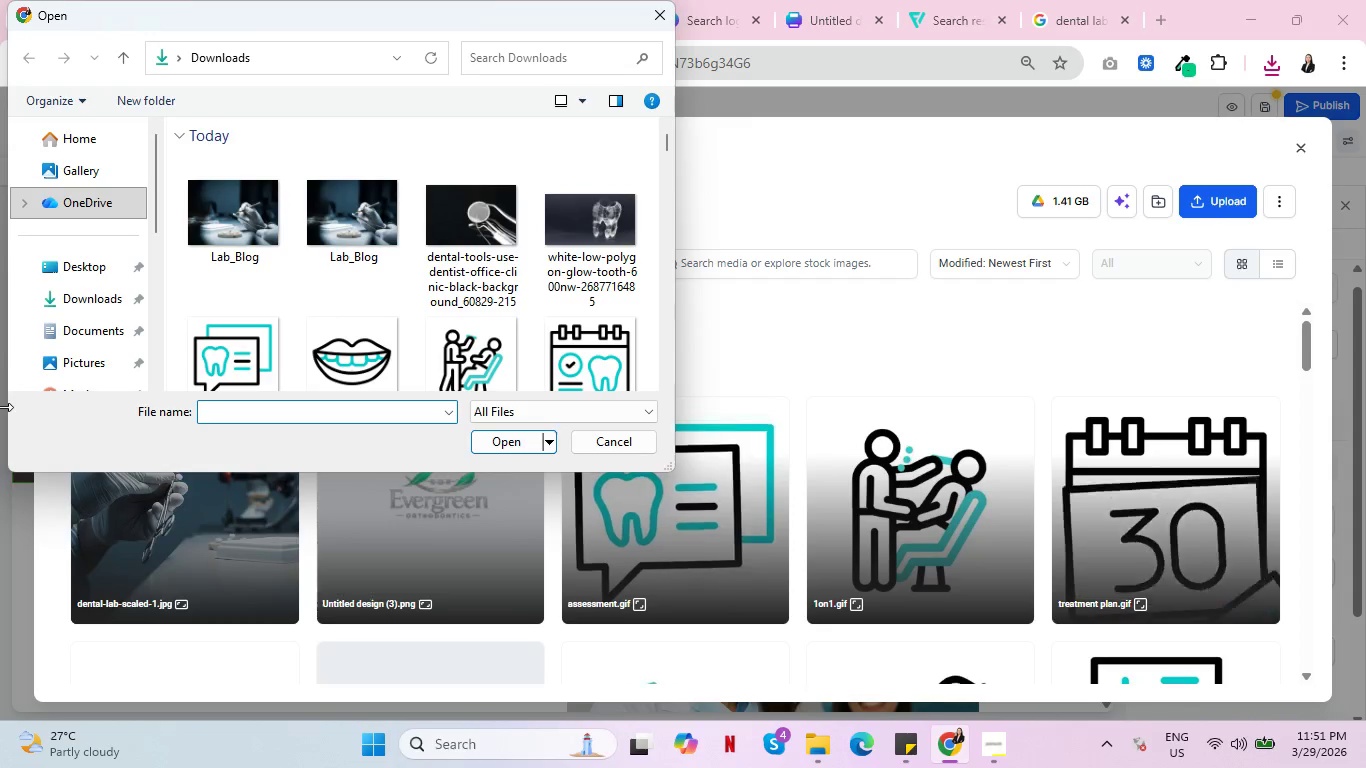 
left_click([243, 193])
 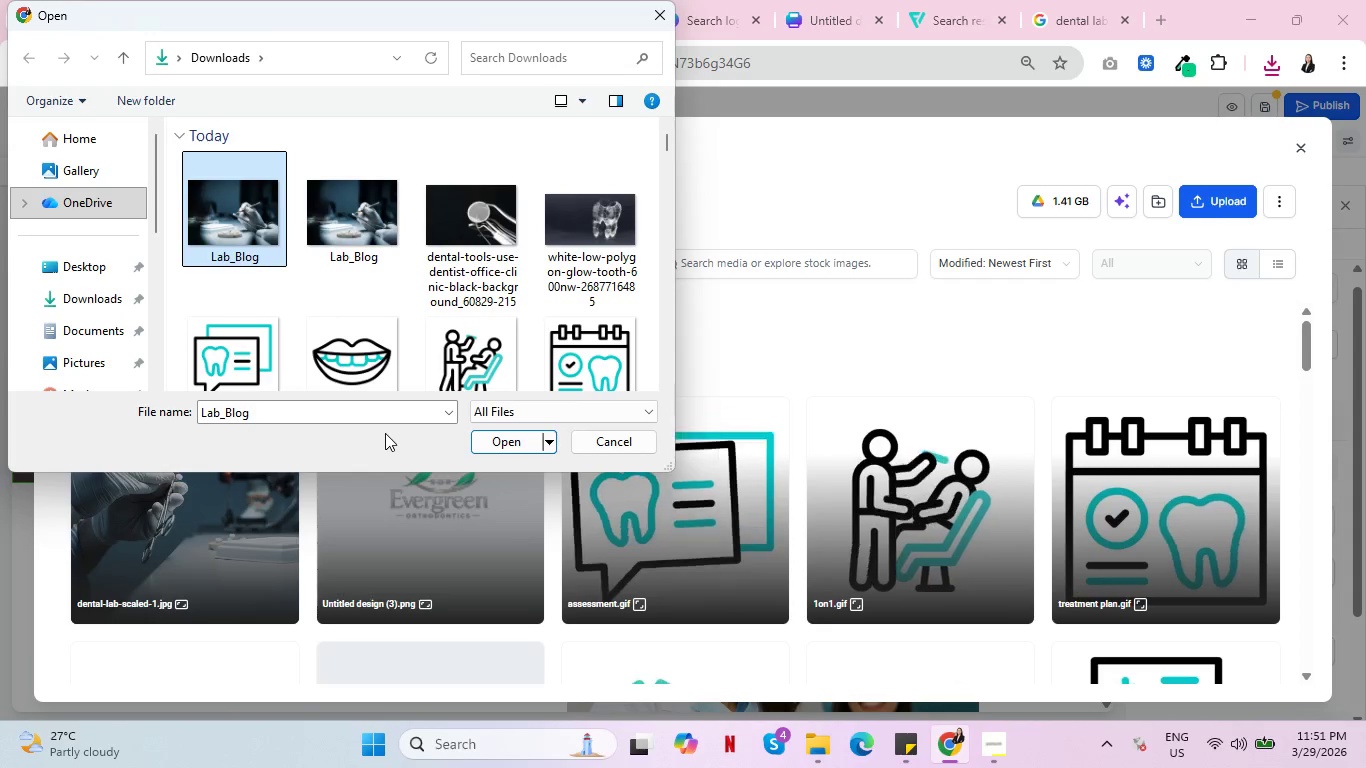 
mouse_move([514, 435])
 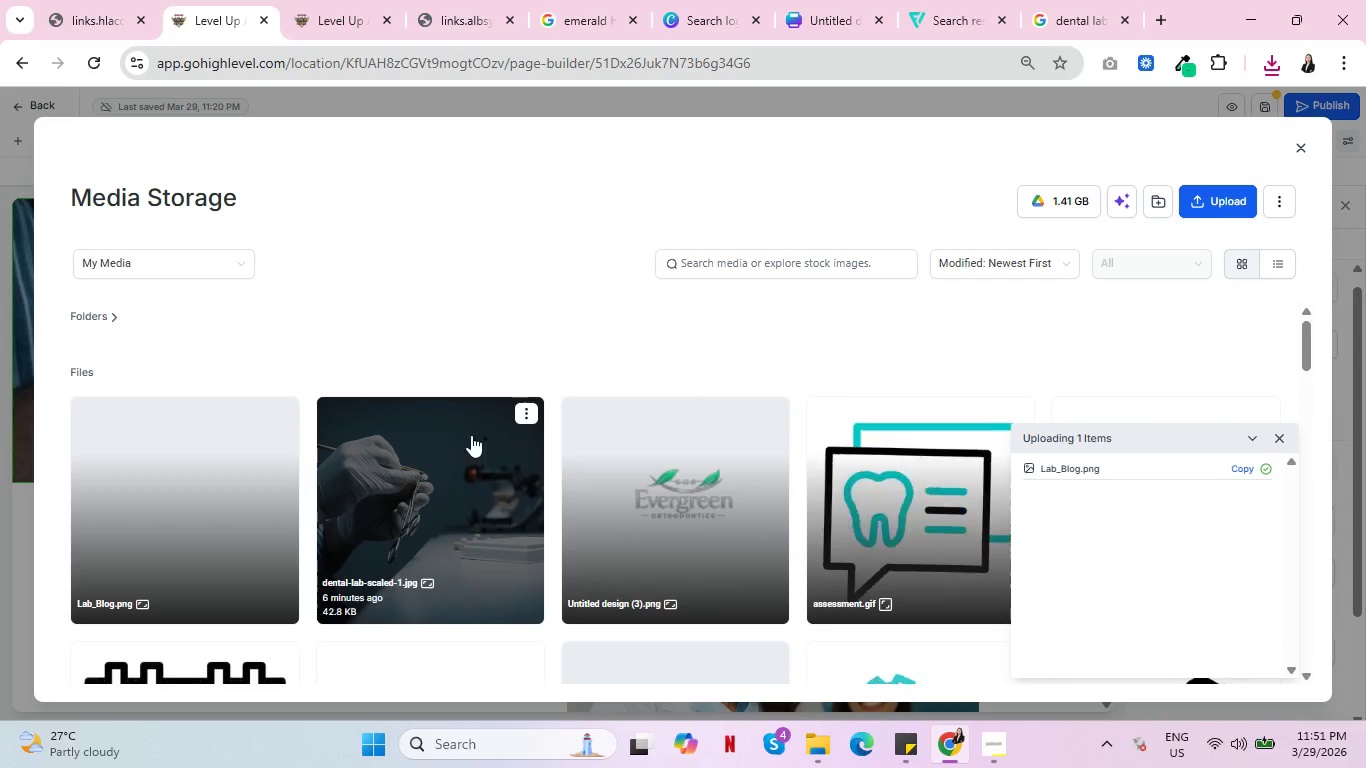 
left_click([149, 475])
 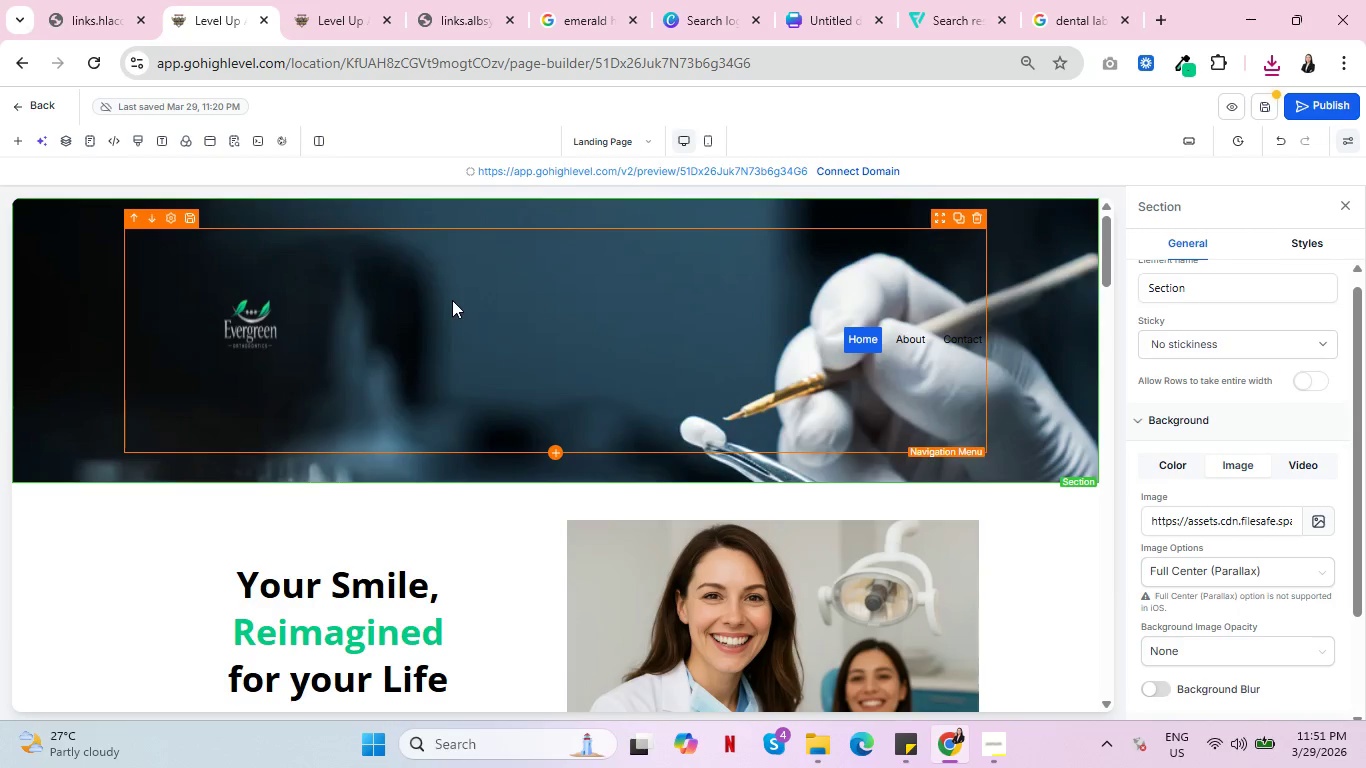 
wait(7.77)
 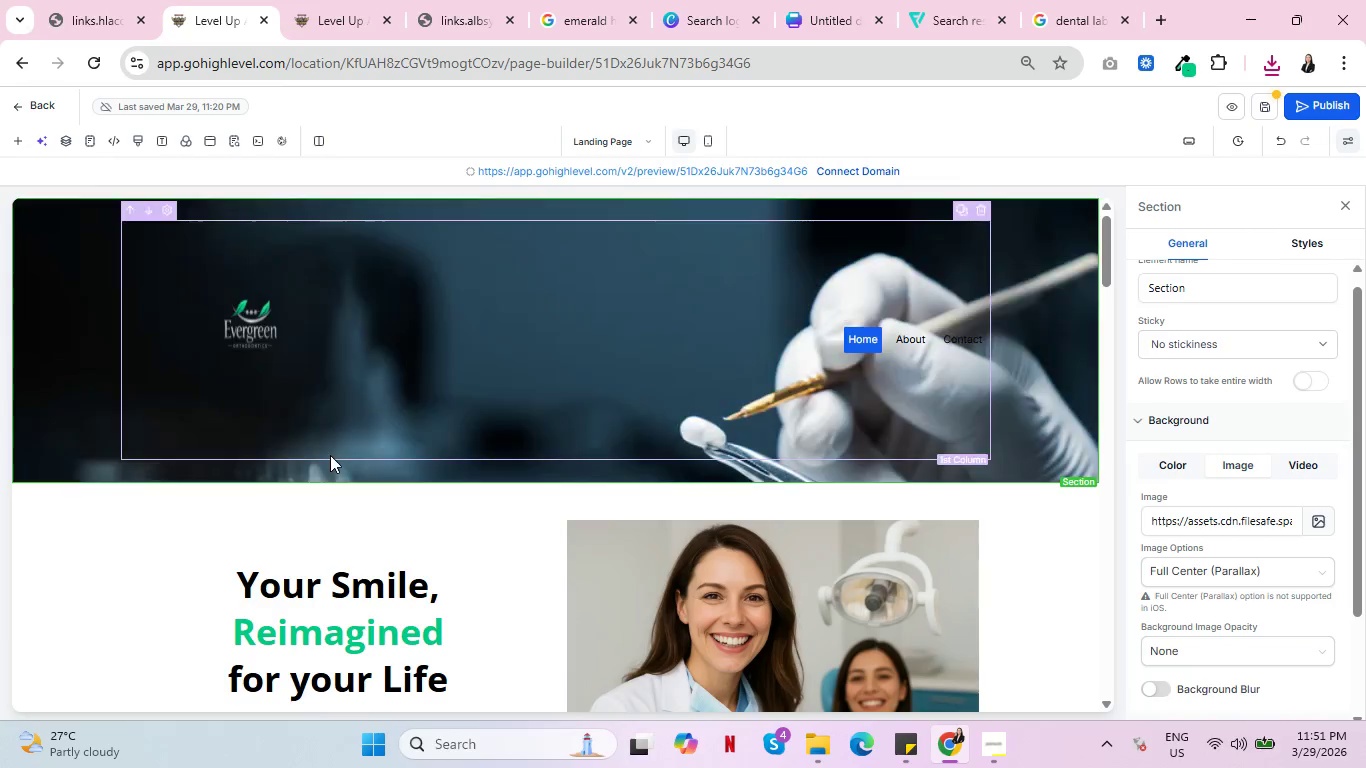 
left_click([240, 327])
 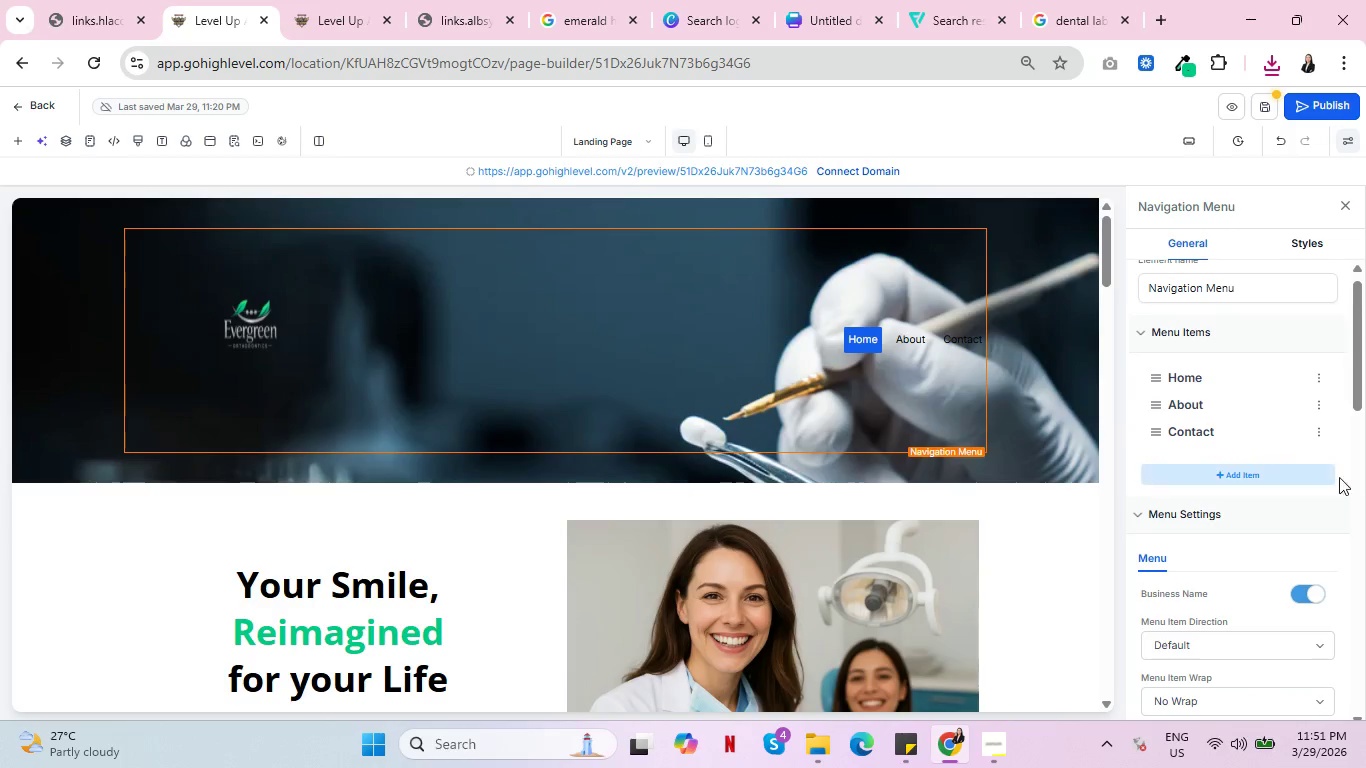 
scroll: coordinate [1311, 491], scroll_direction: down, amount: 3.0
 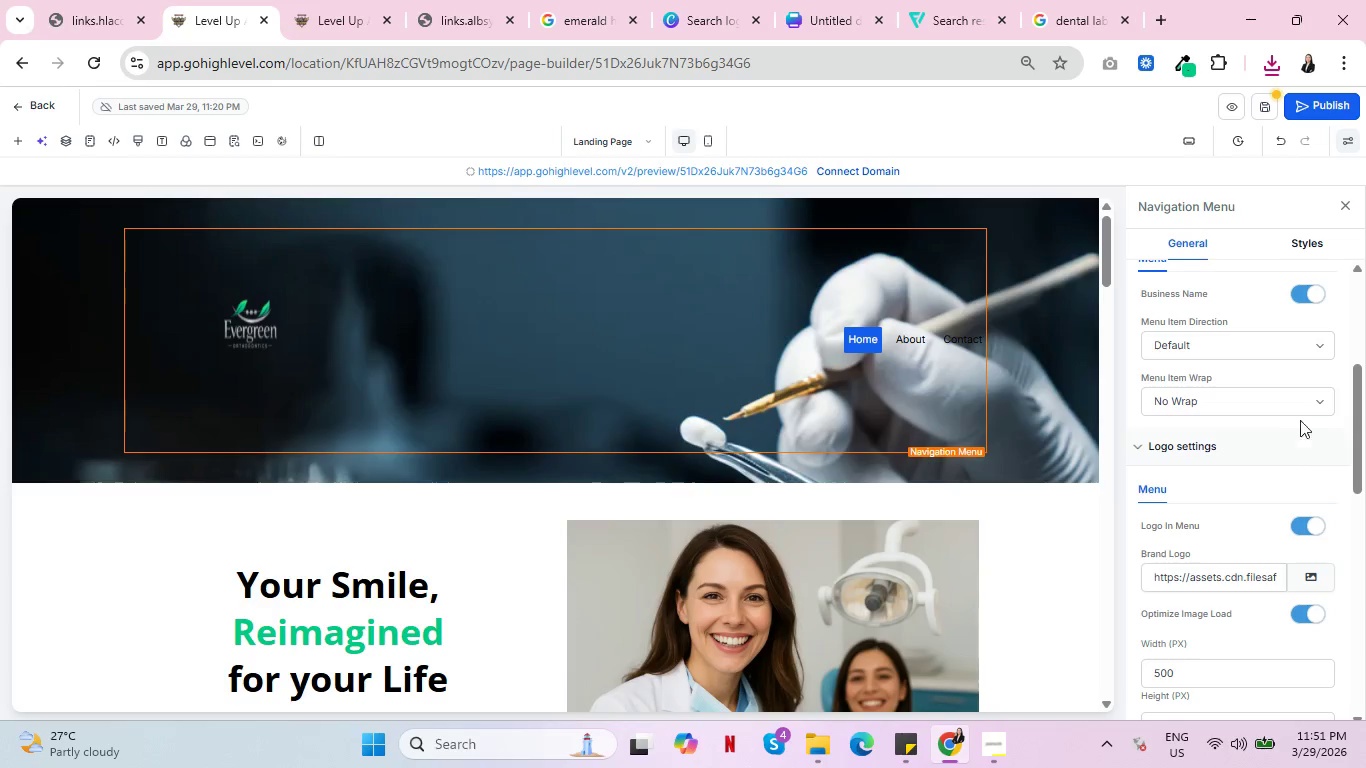 
left_click([1300, 398])
 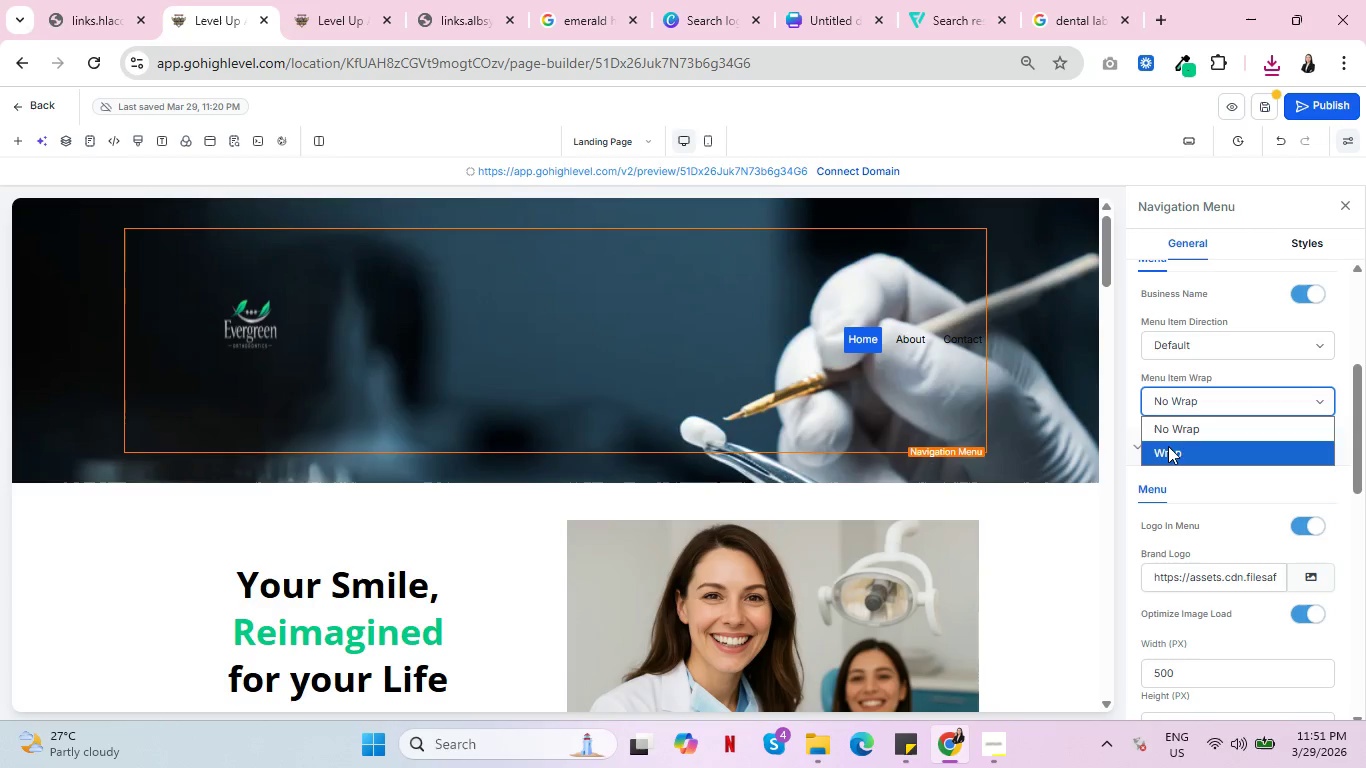 
left_click([1168, 447])
 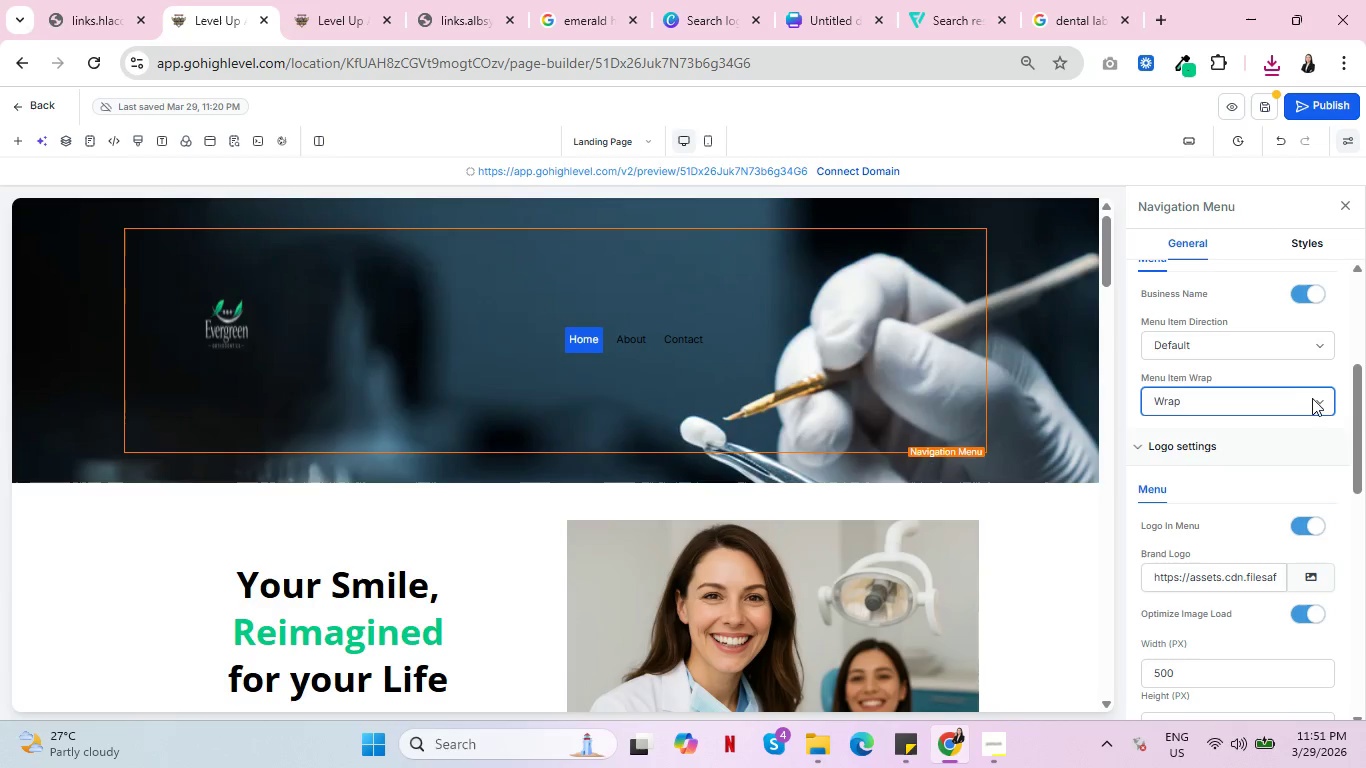 
double_click([1232, 428])
 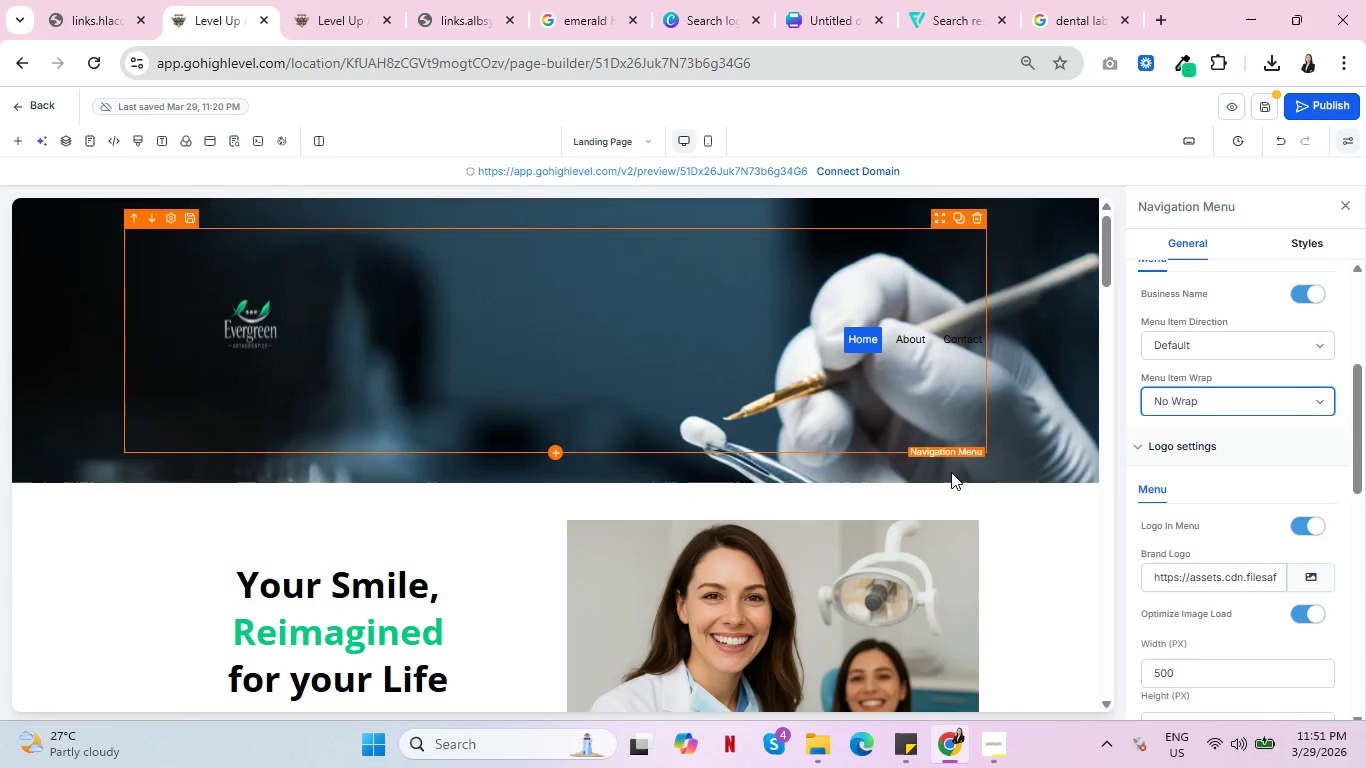 
scroll: coordinate [1277, 516], scroll_direction: down, amount: 12.0
 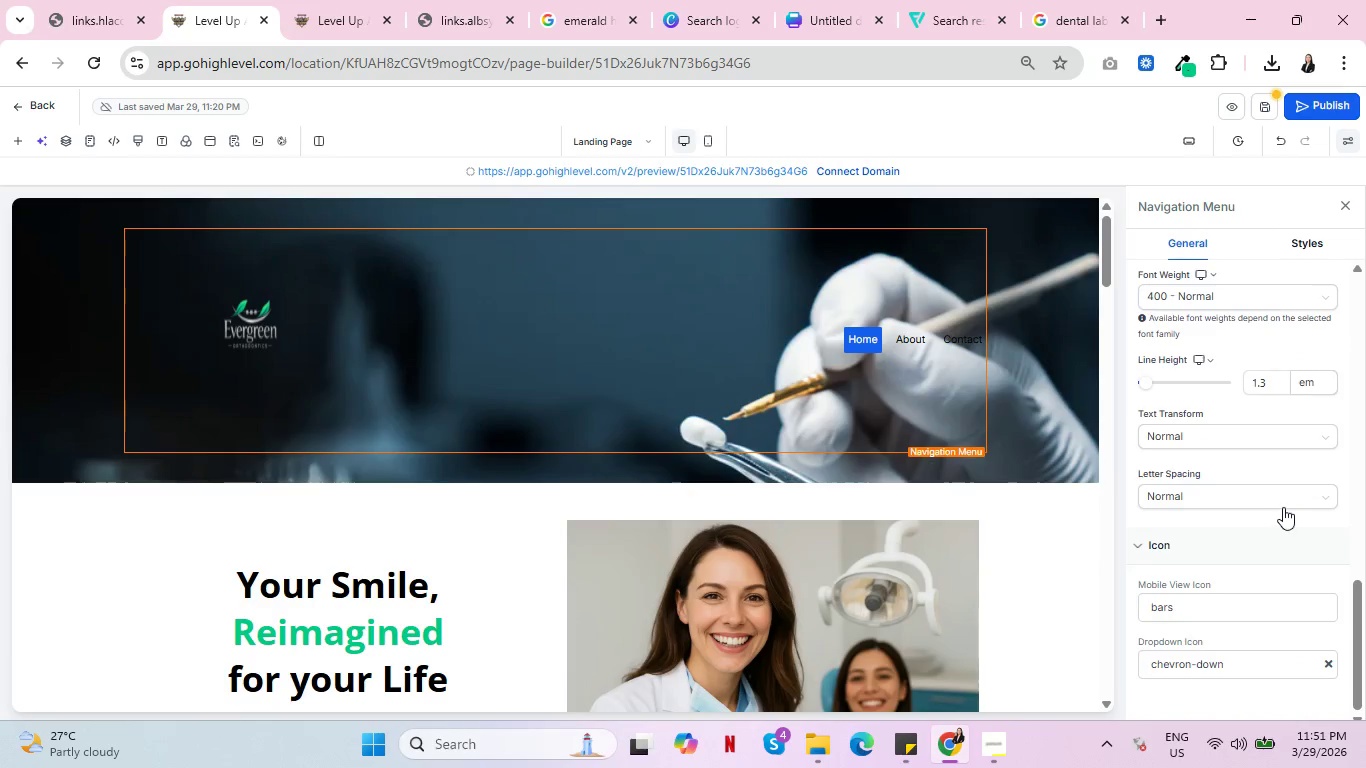 
scroll: coordinate [1297, 498], scroll_direction: up, amount: 16.0
 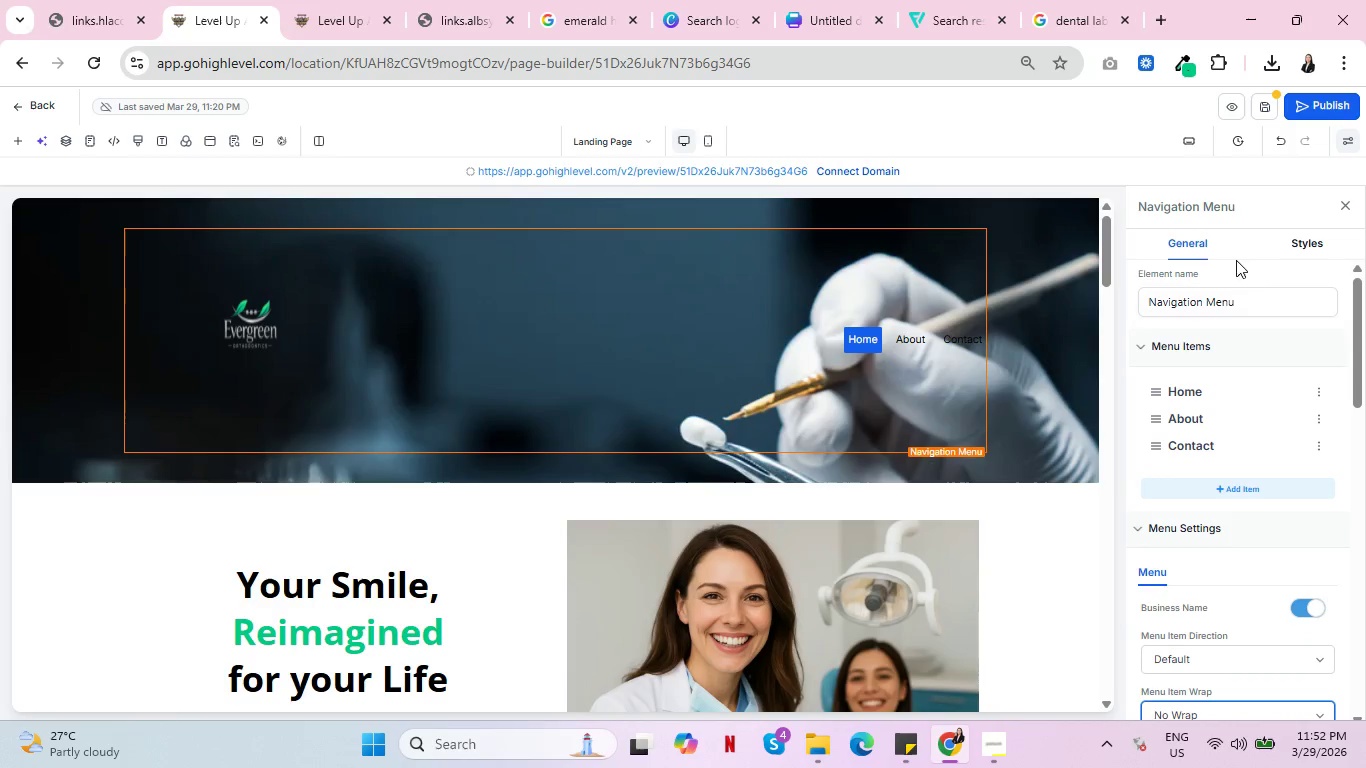 
left_click([1276, 246])
 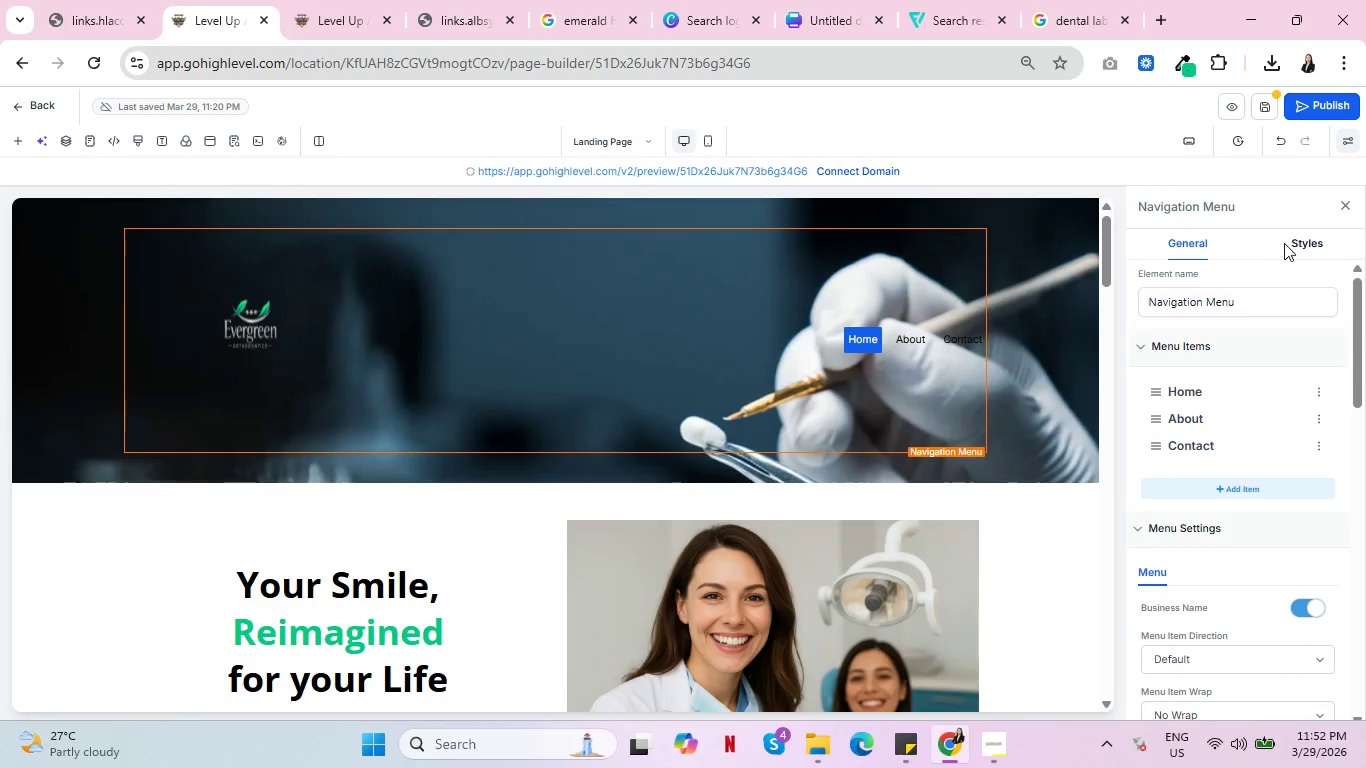 
left_click([1290, 242])
 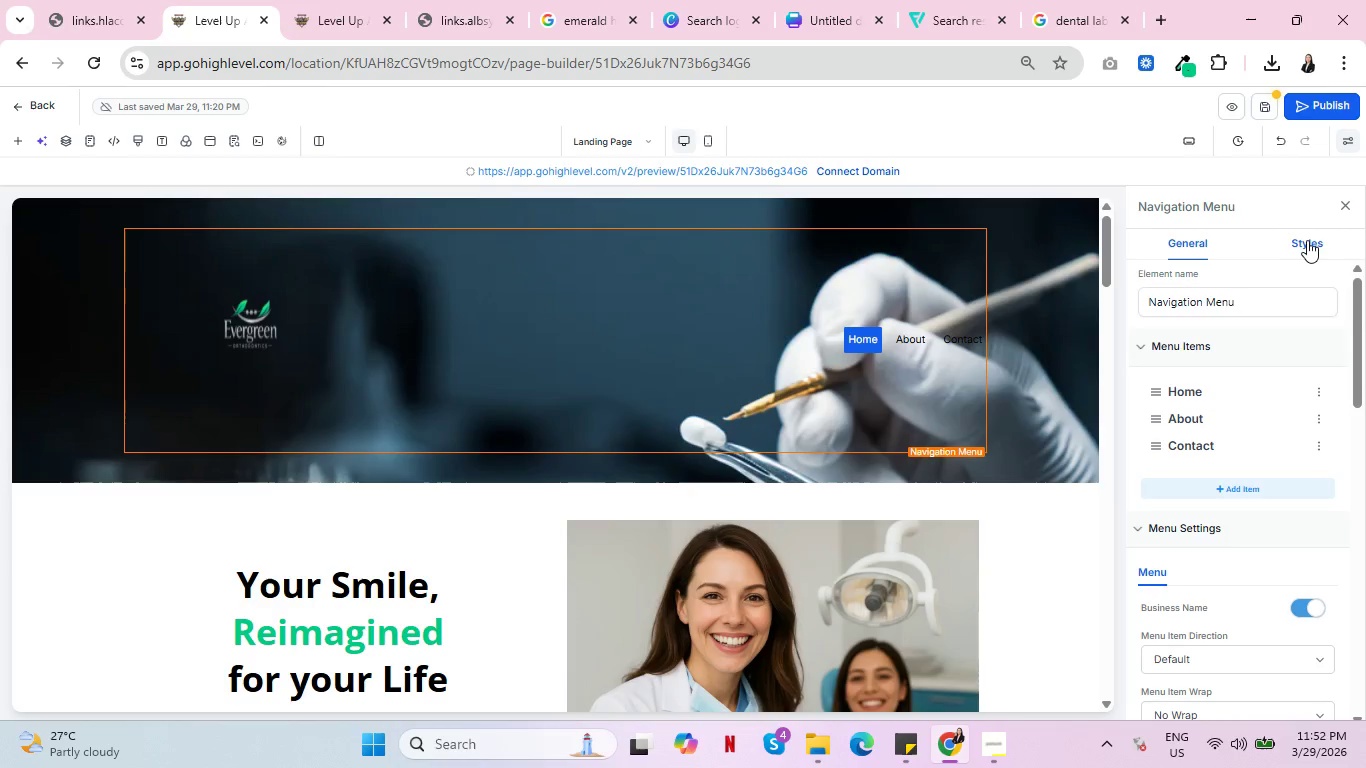 
left_click([1308, 240])
 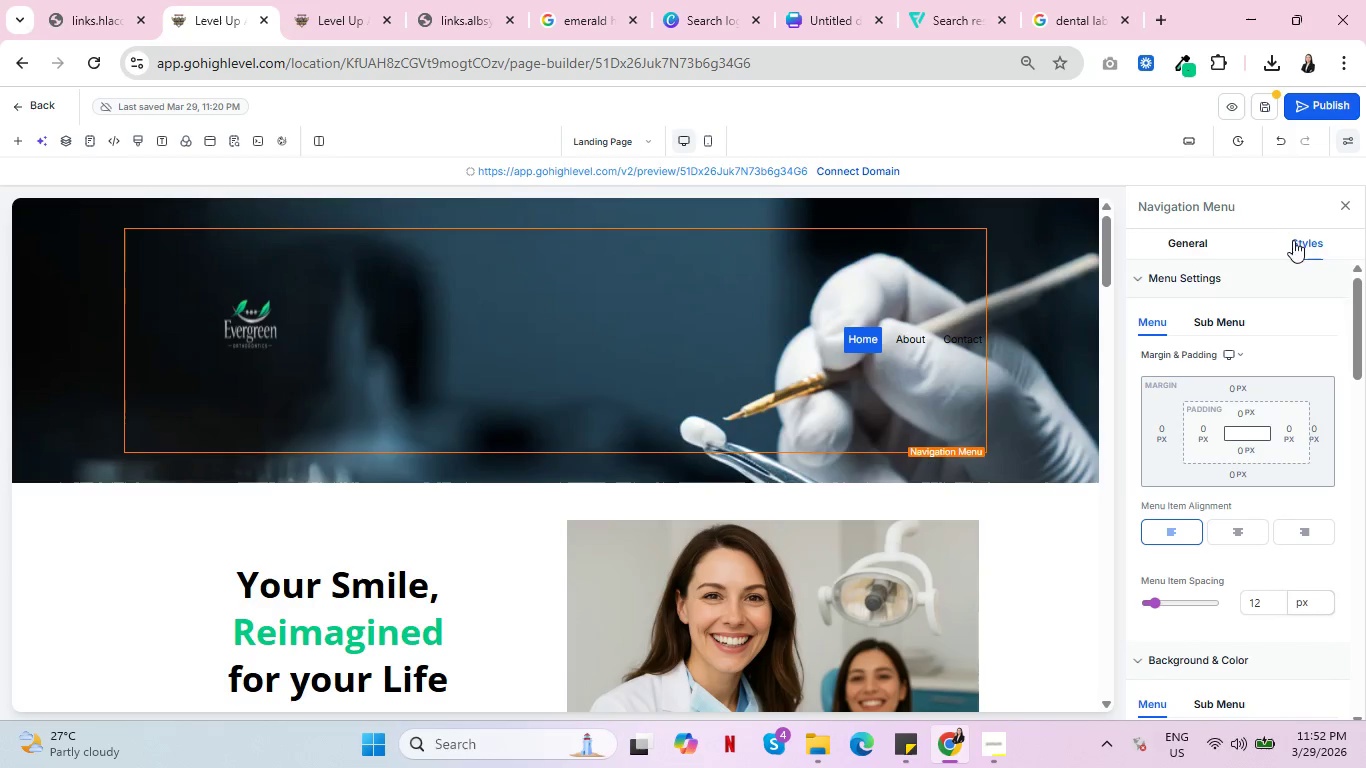 
scroll: coordinate [1225, 382], scroll_direction: down, amount: 5.0
 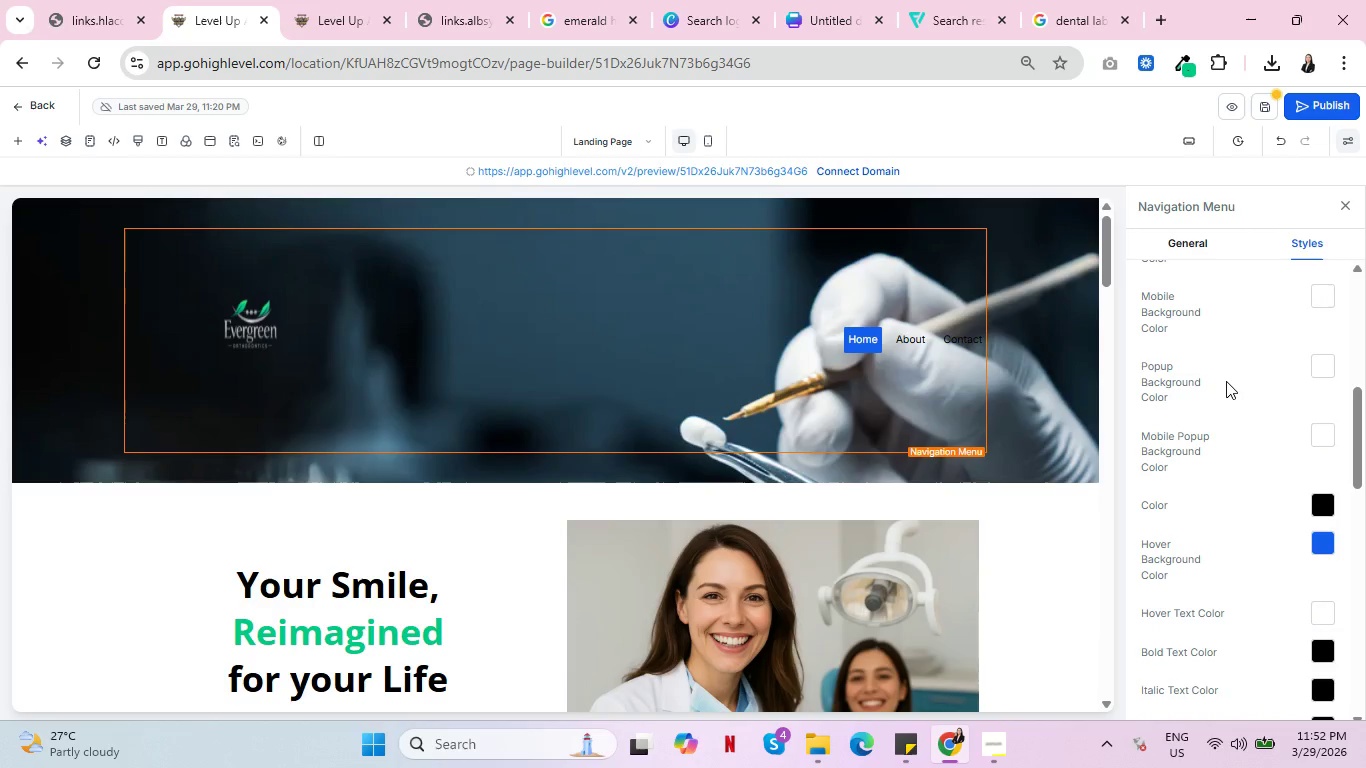 
scroll: coordinate [1226, 381], scroll_direction: up, amount: 1.0
 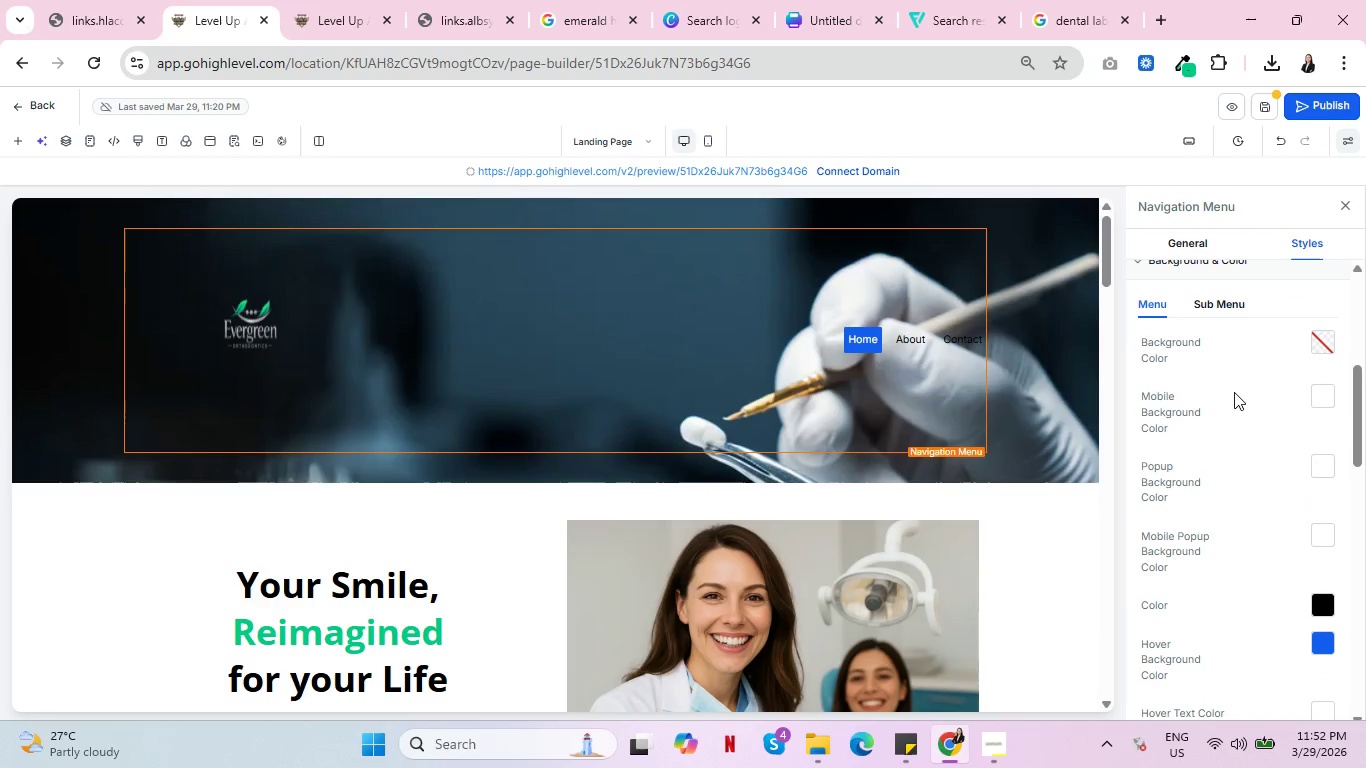 
scroll: coordinate [1234, 400], scroll_direction: down, amount: 1.0
 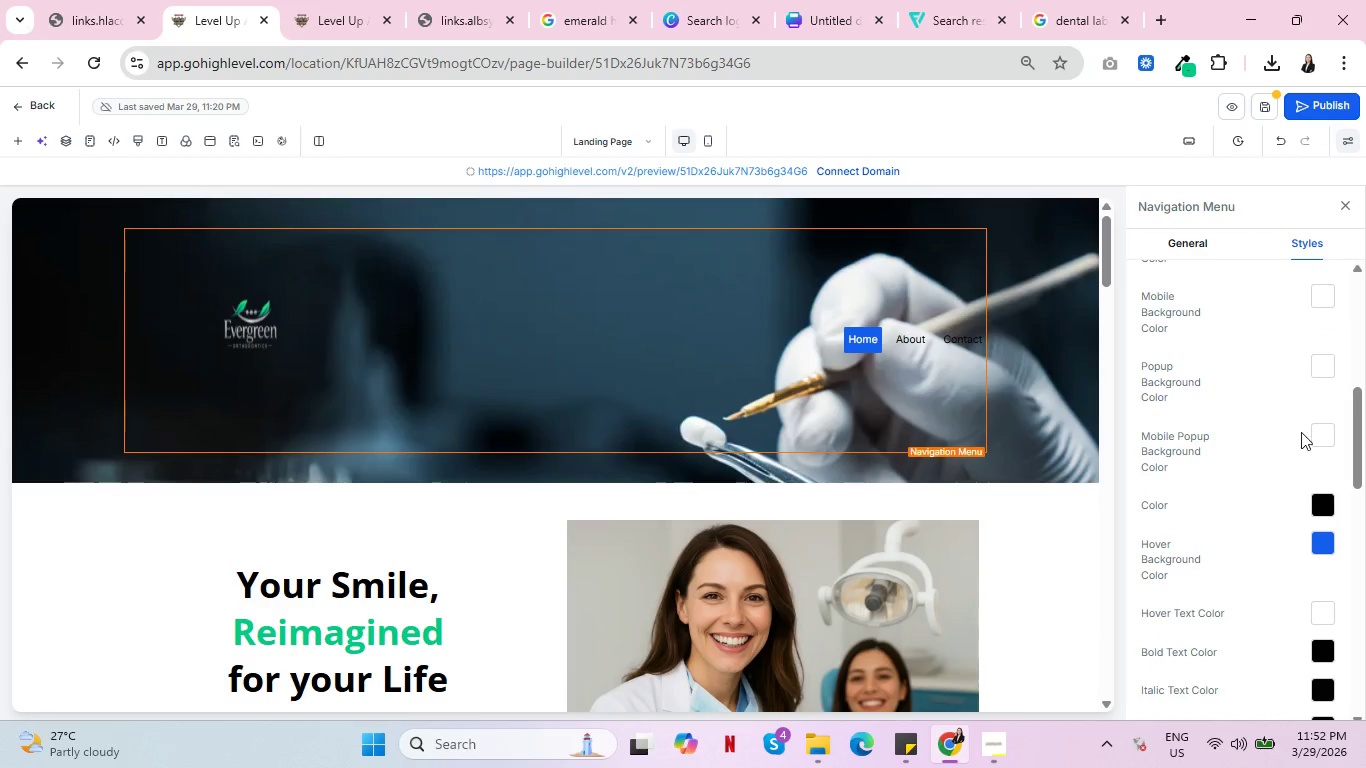 
left_click([1325, 436])
 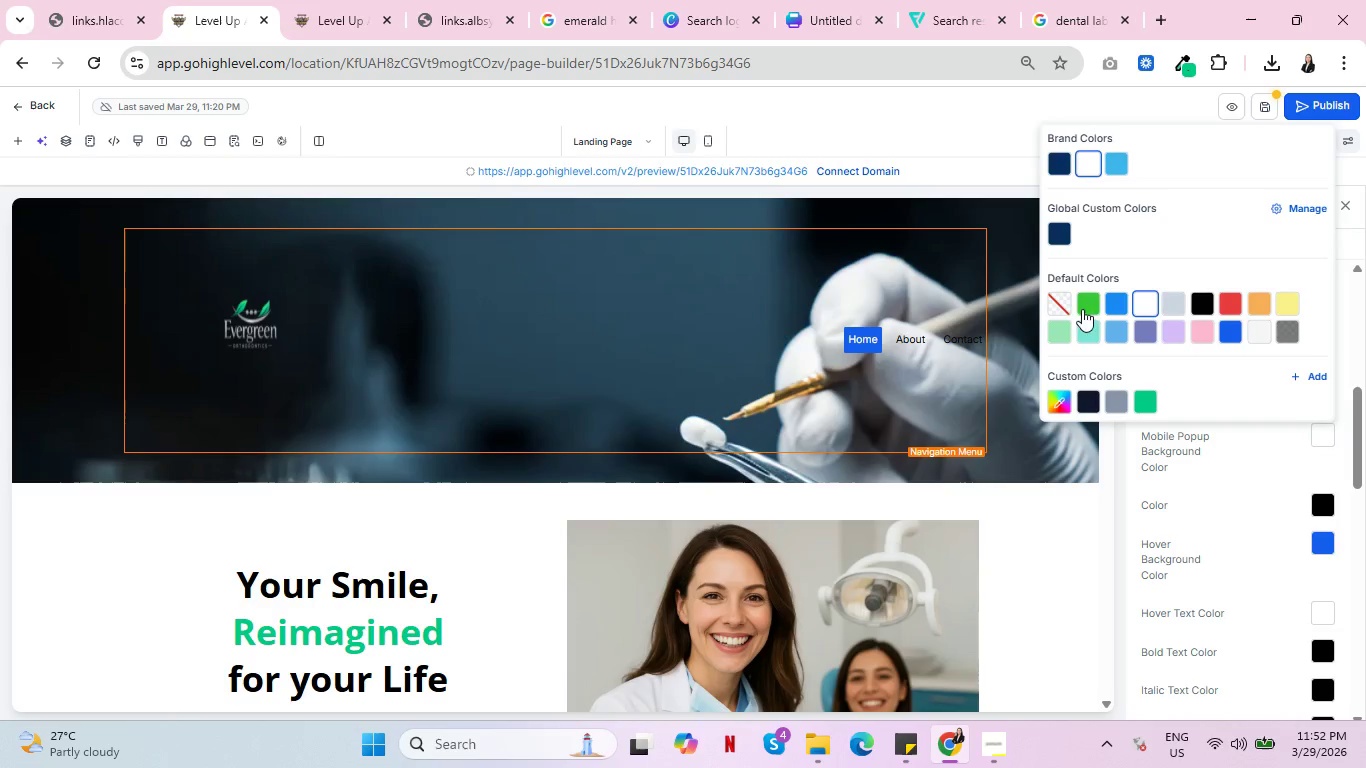 
left_click([1065, 302])
 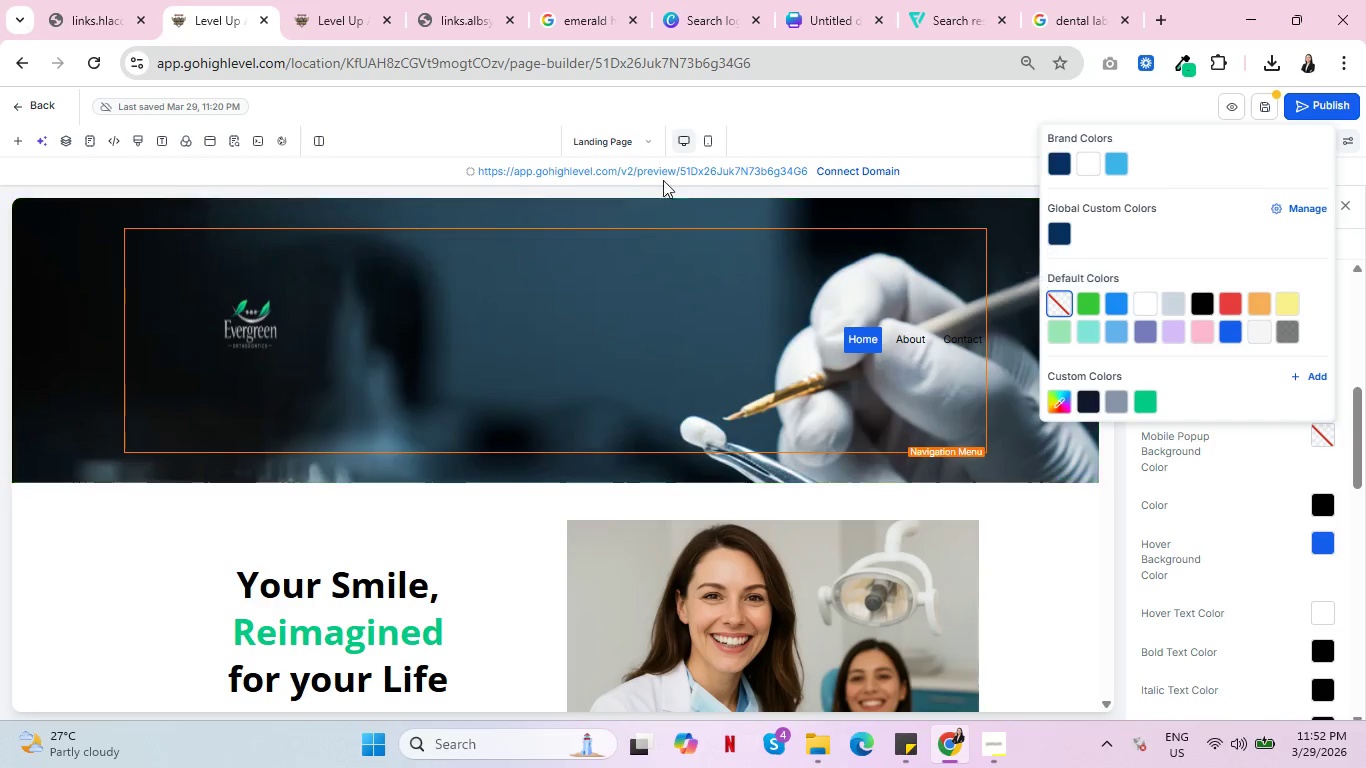 
left_click([698, 140])
 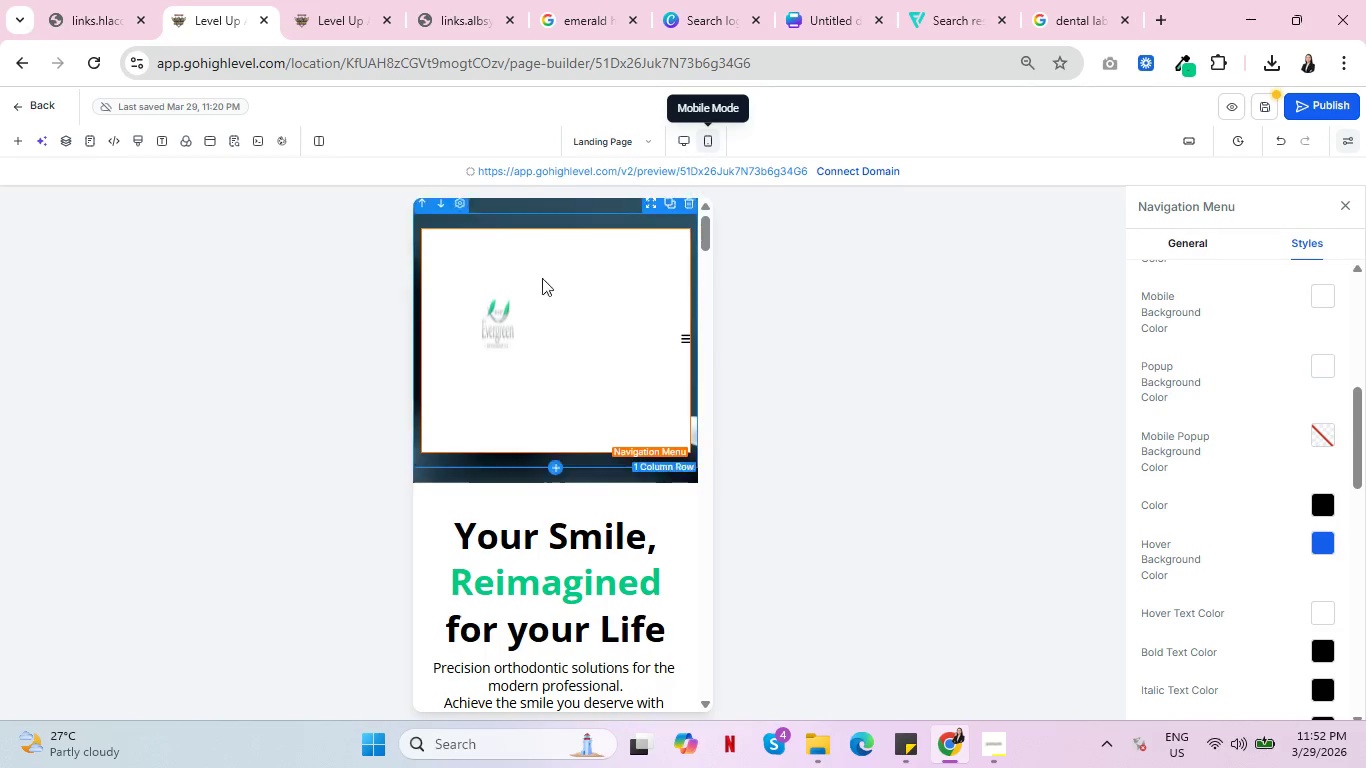 
left_click([516, 352])
 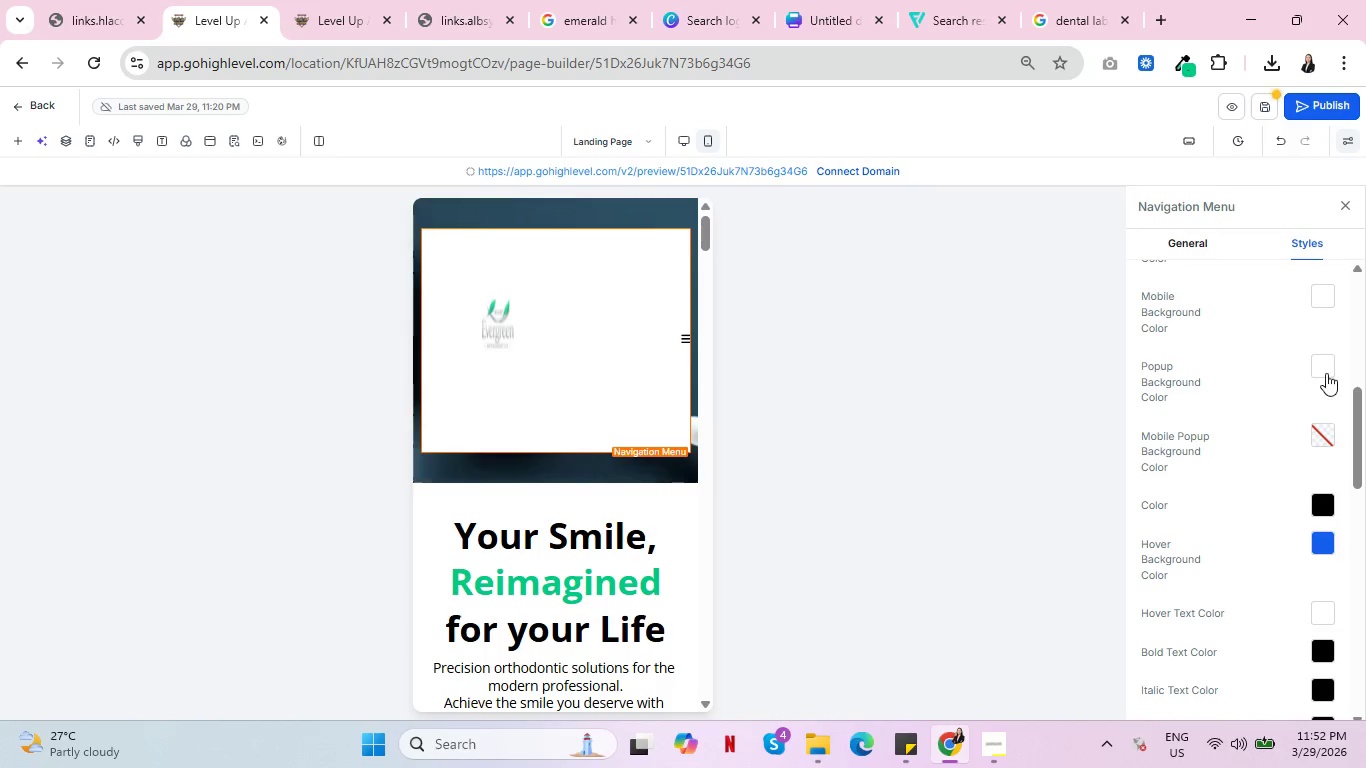 
left_click([1323, 367])
 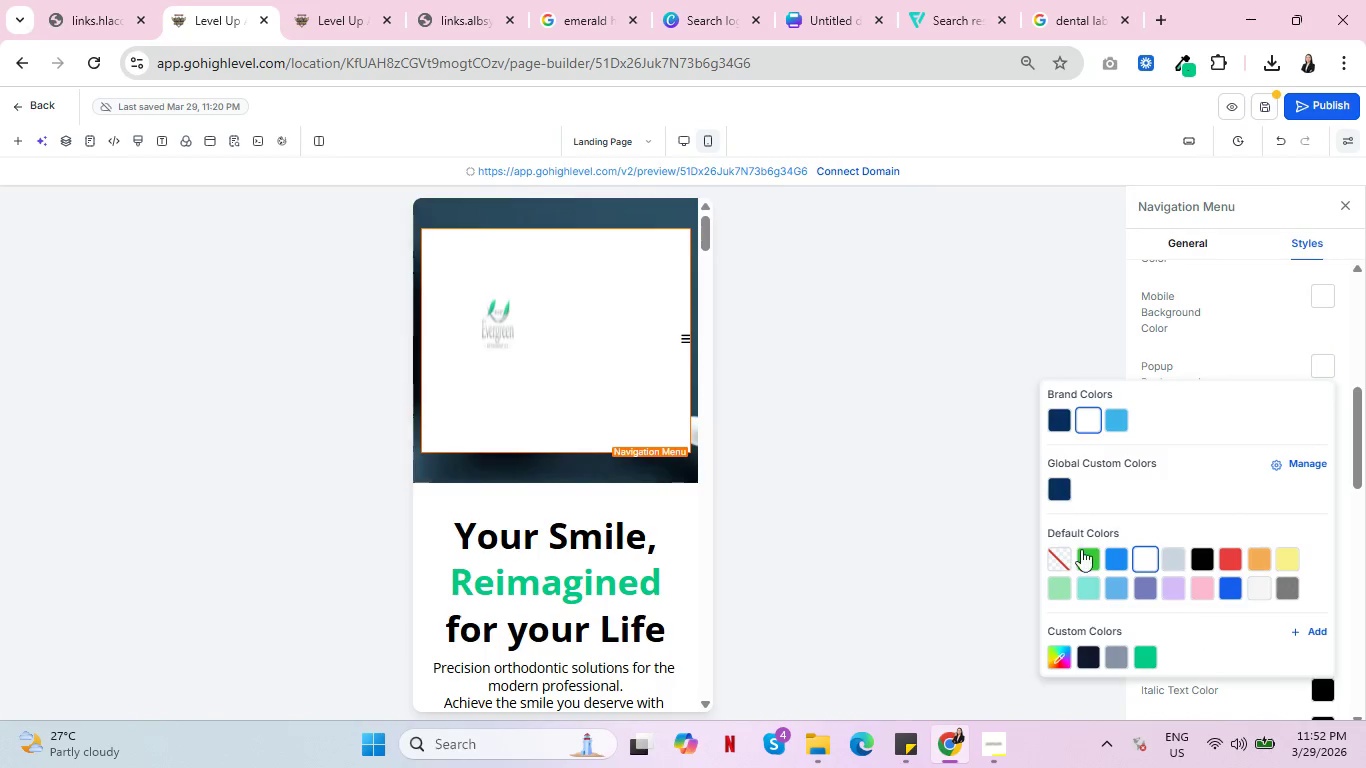 
left_click([1061, 556])
 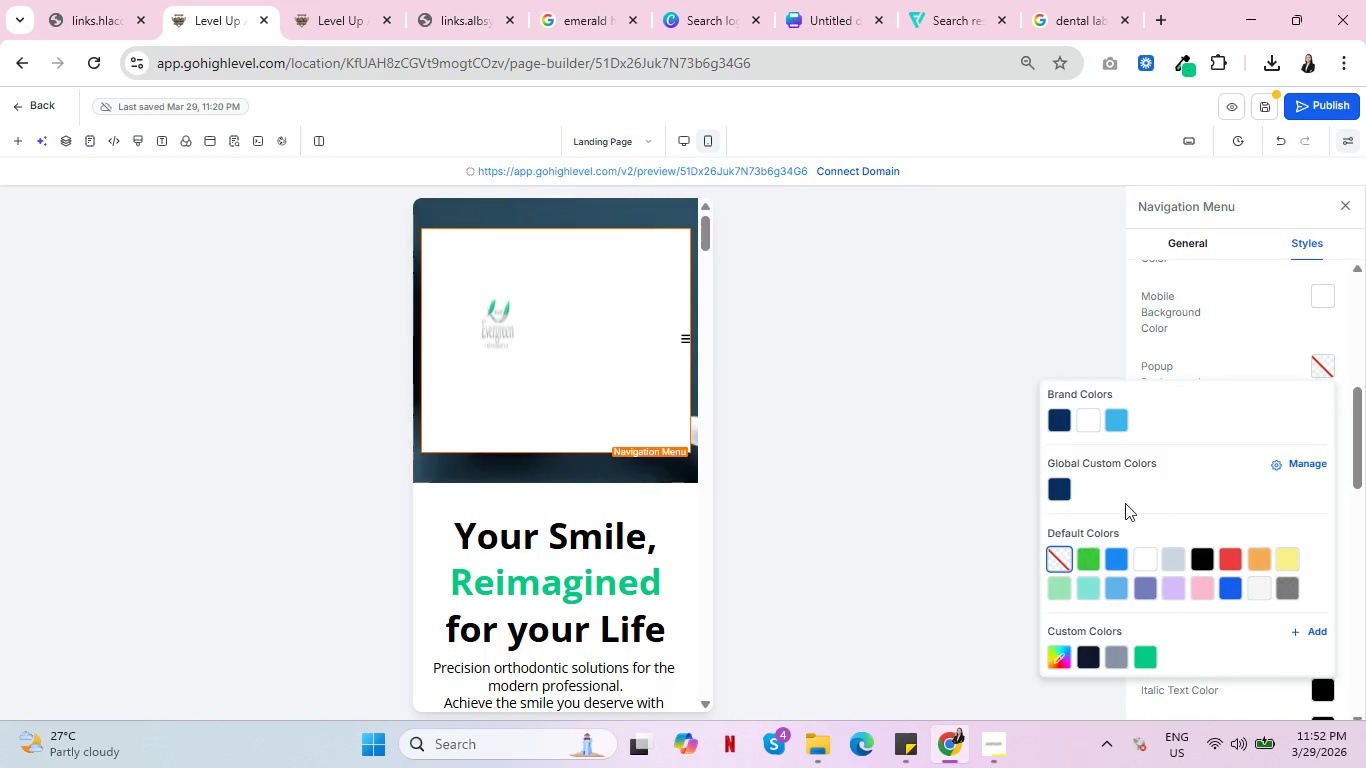 
left_click([1249, 324])
 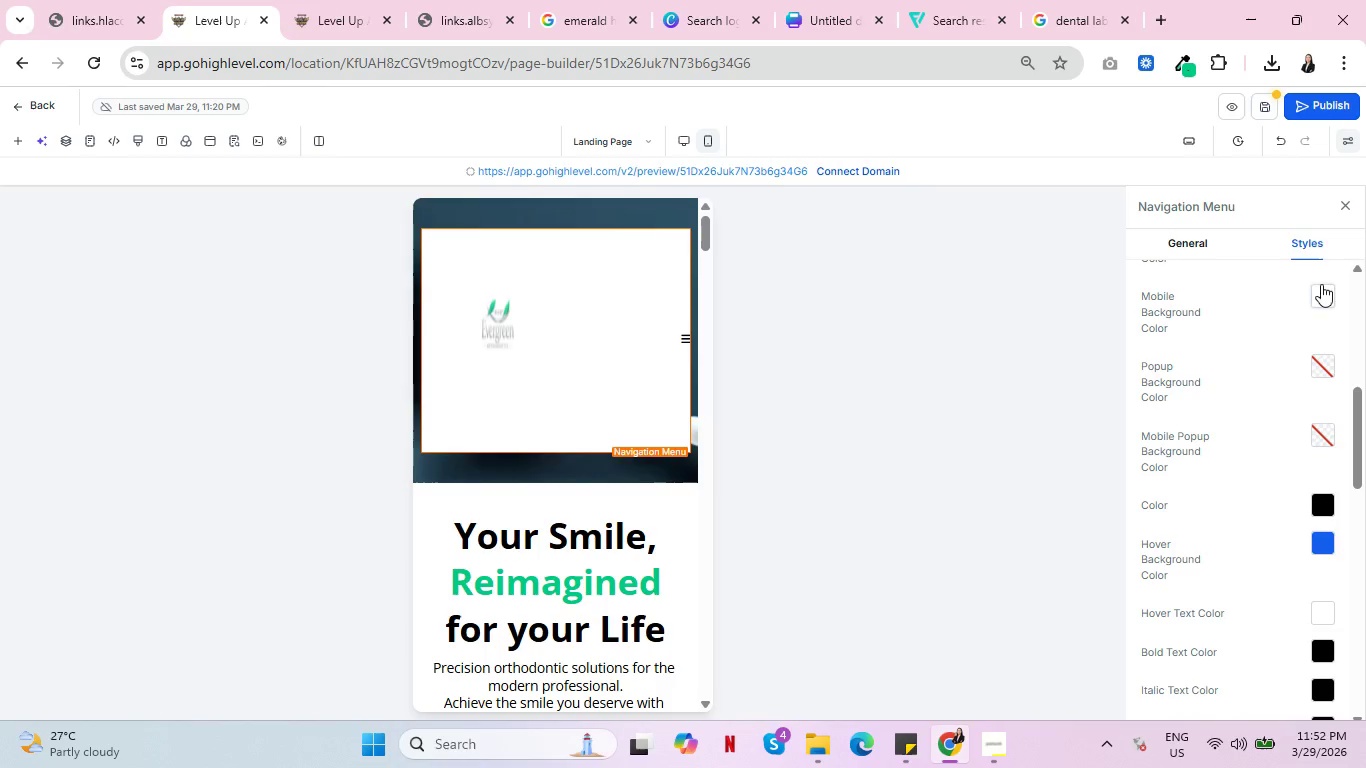 
left_click([1320, 371])
 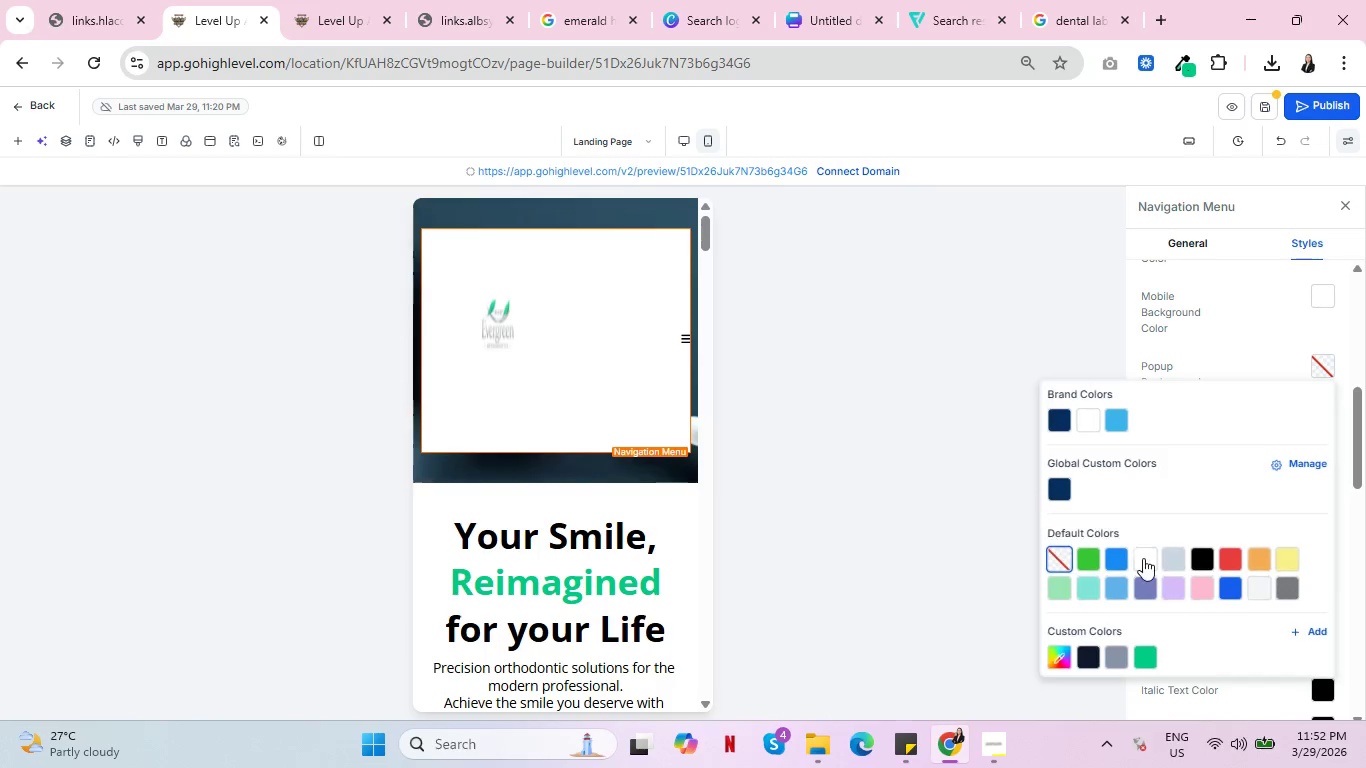 
left_click([1143, 559])
 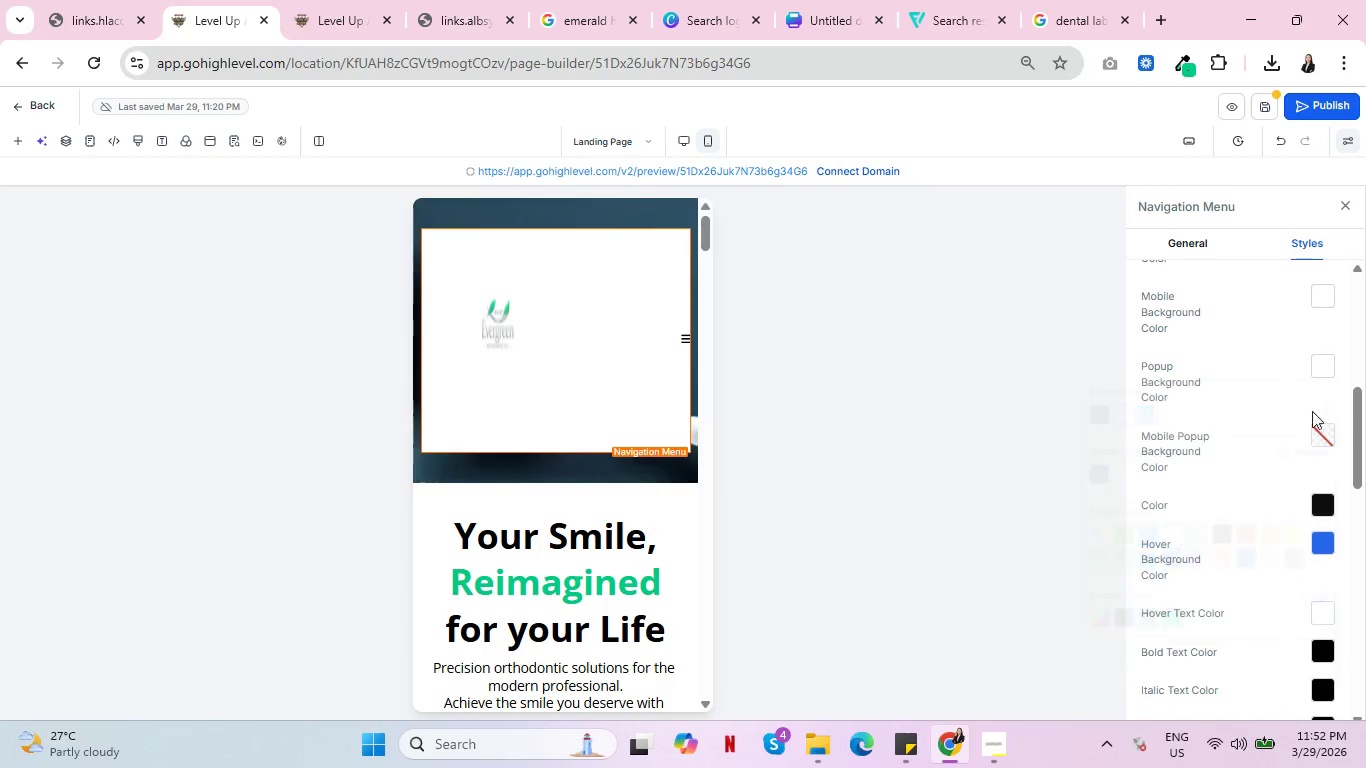 
left_click([1319, 432])
 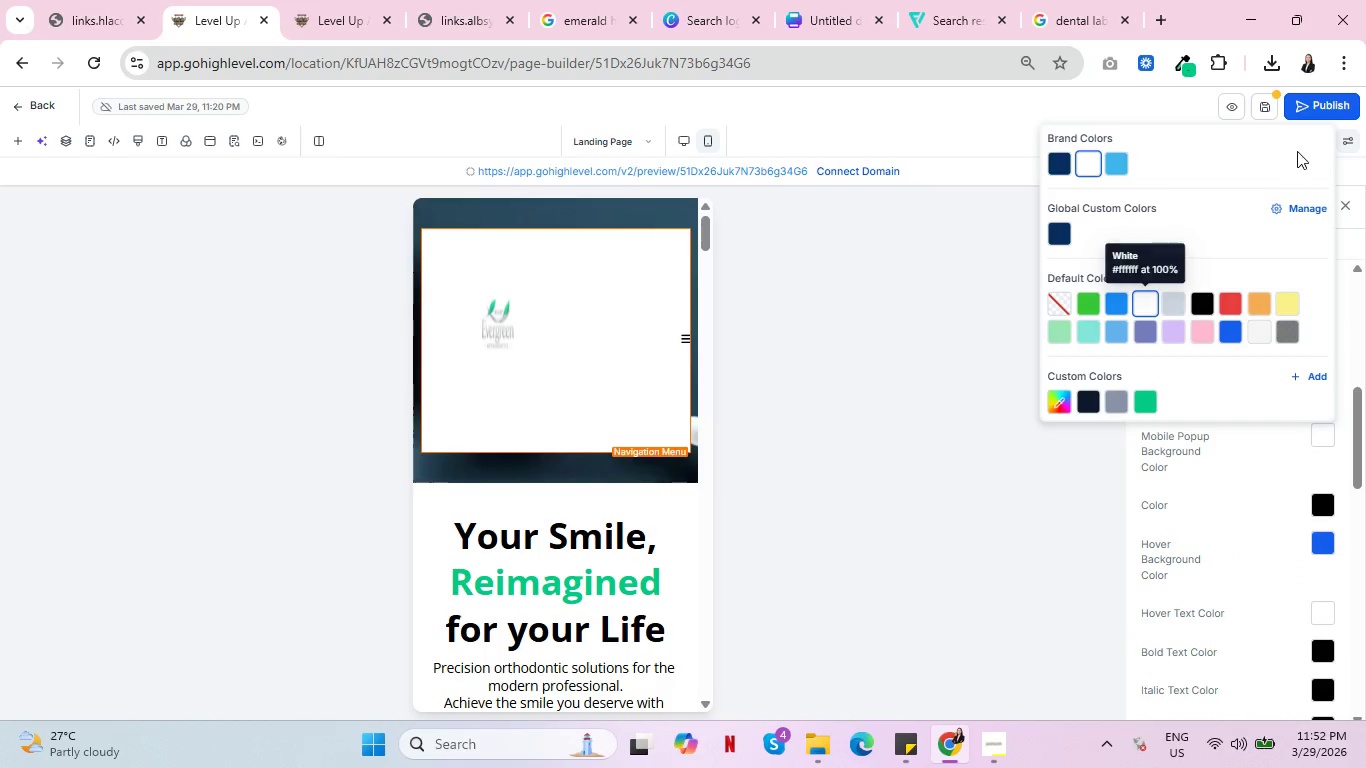 
left_click([1259, 458])
 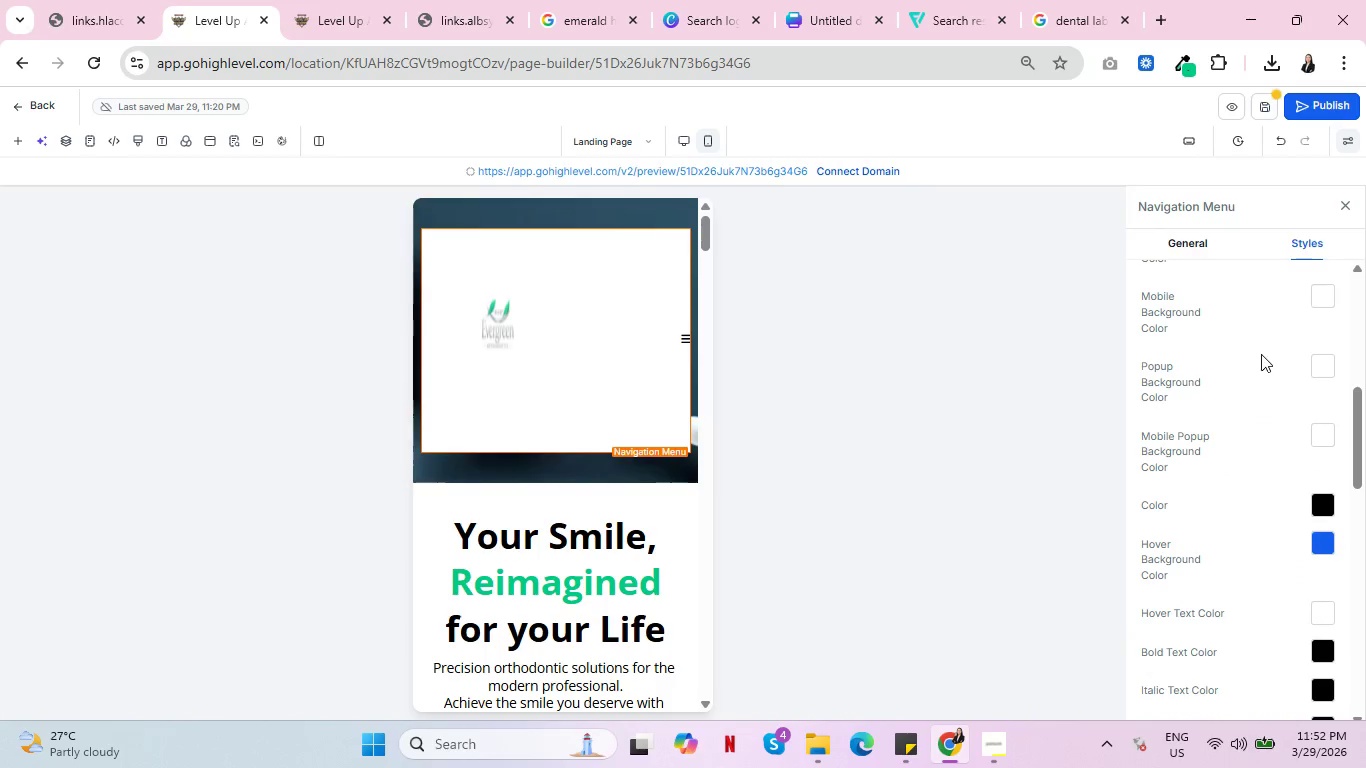 
scroll: coordinate [1258, 354], scroll_direction: up, amount: 1.0
 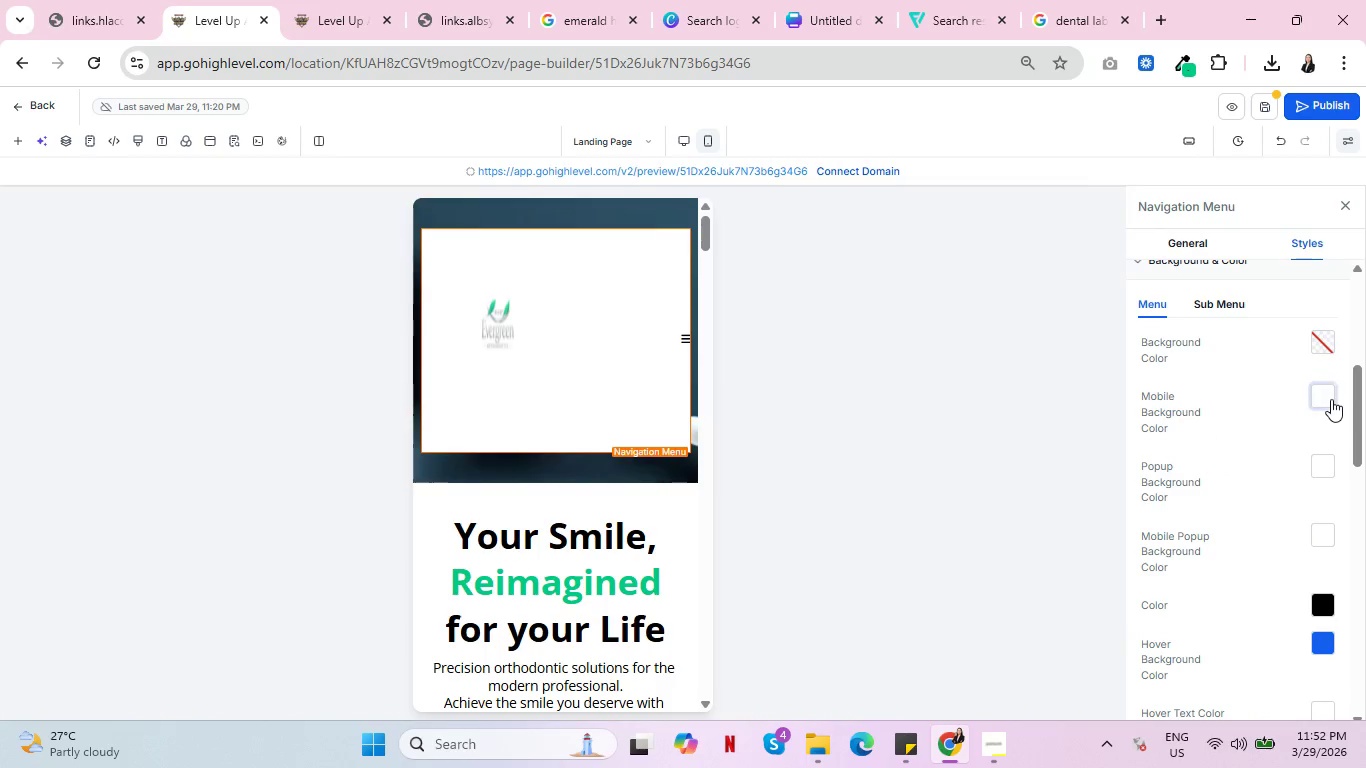 
left_click([1327, 392])
 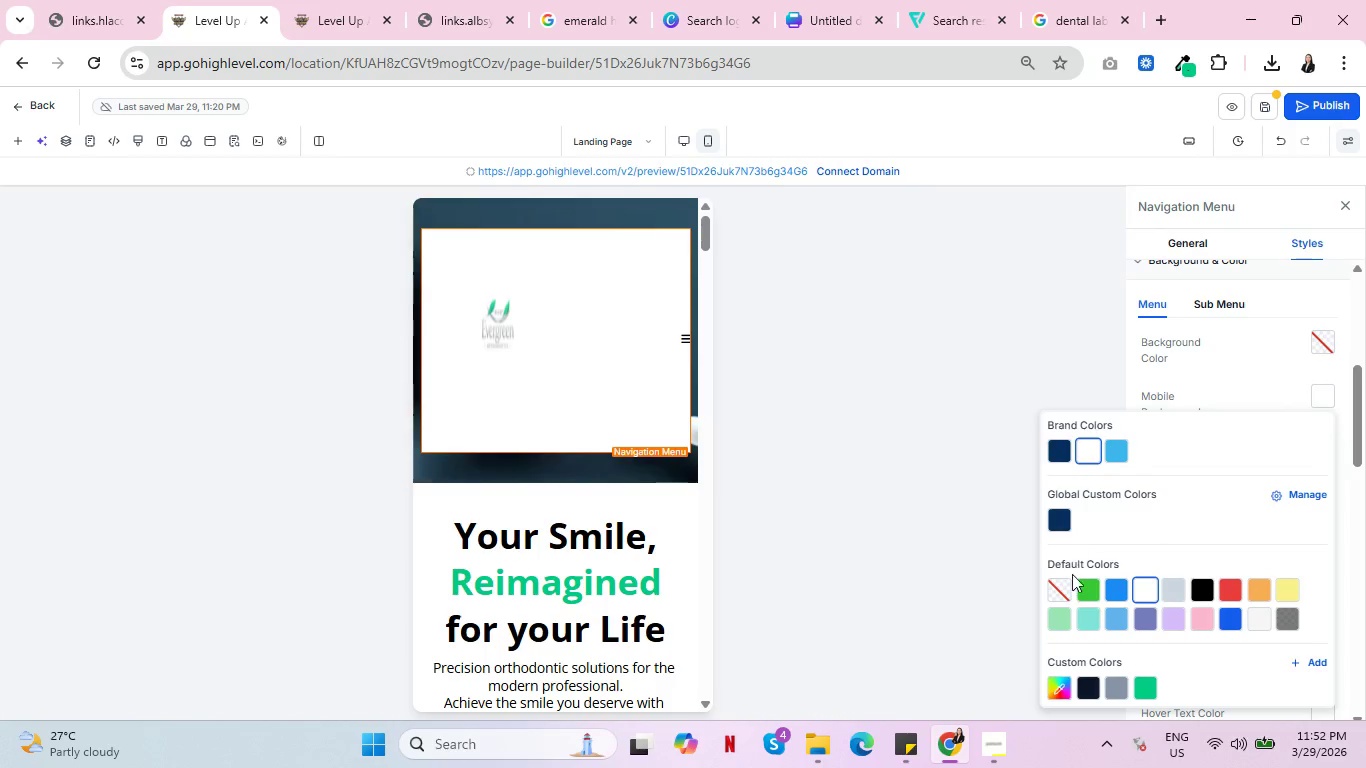 
left_click([1062, 588])
 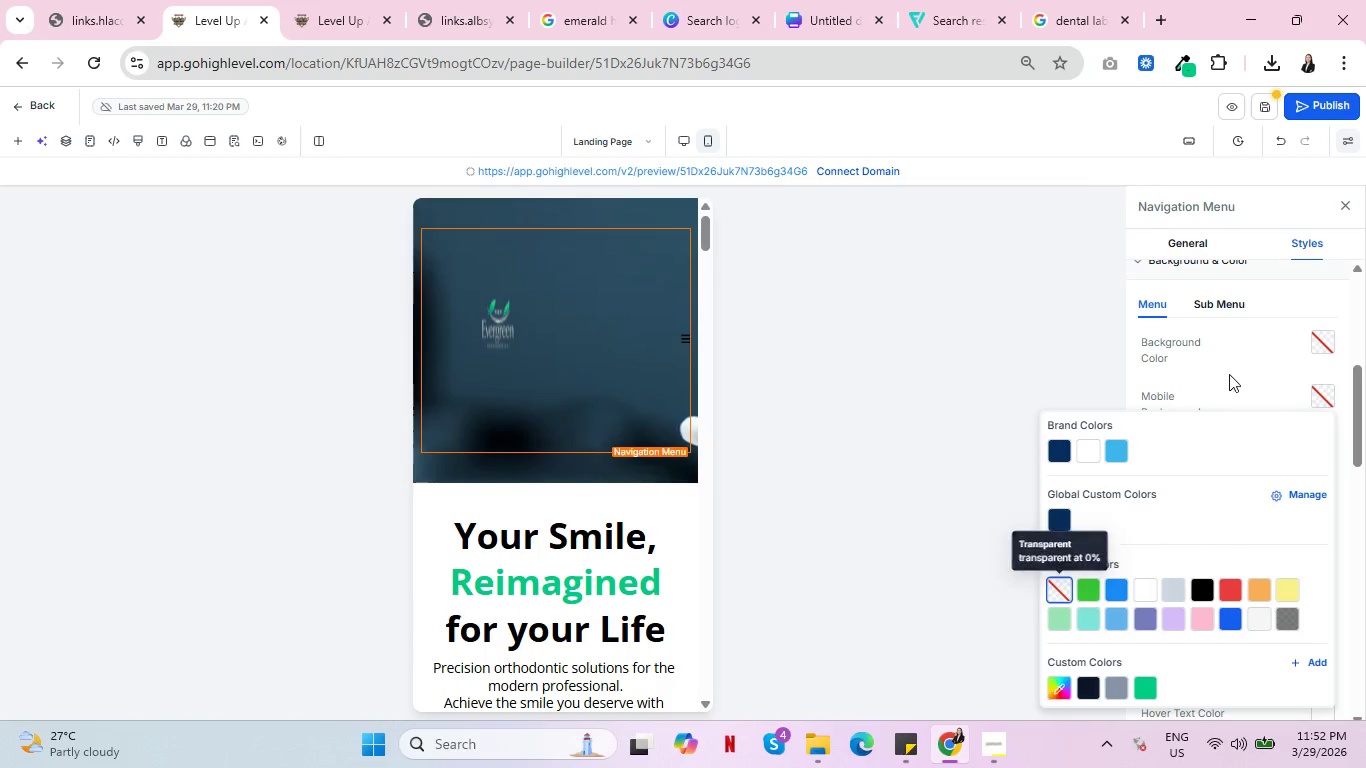 
left_click([1240, 365])
 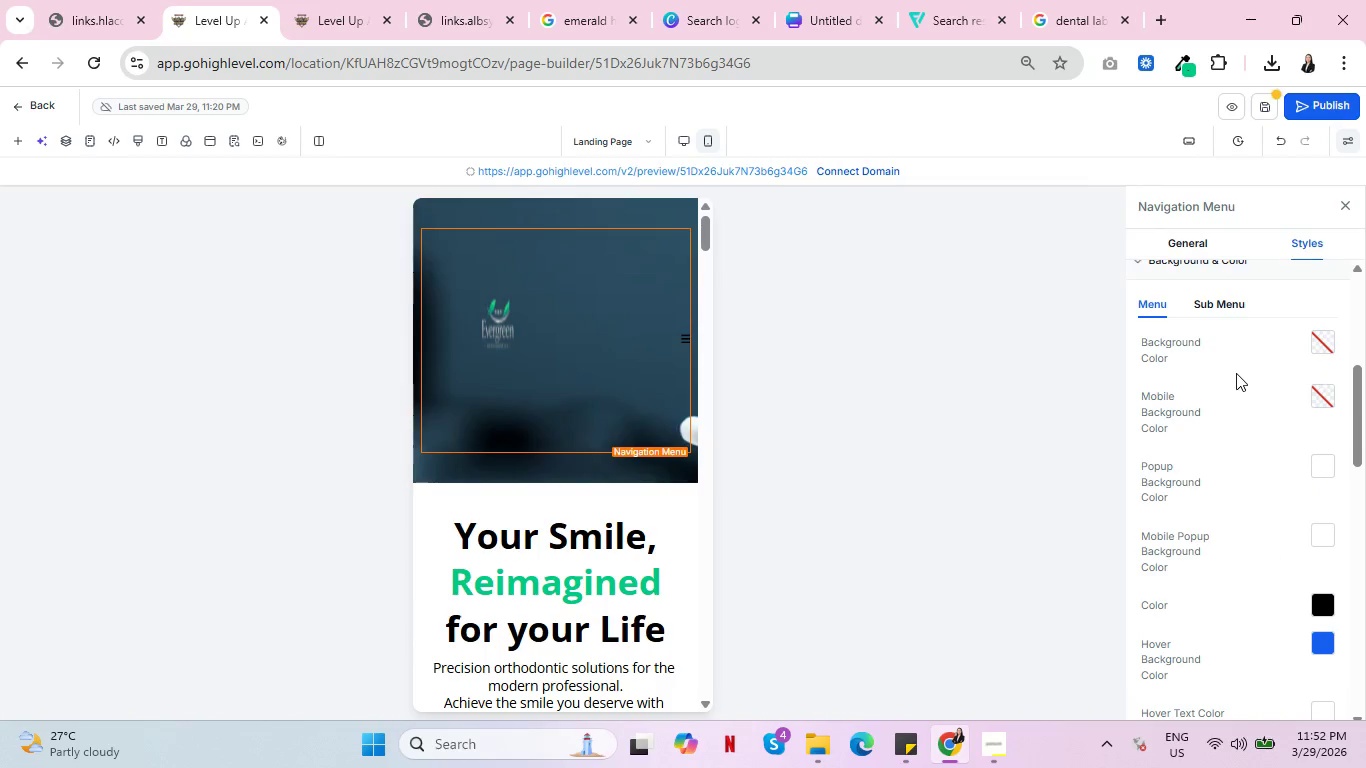 
scroll: coordinate [1287, 422], scroll_direction: down, amount: 5.0
 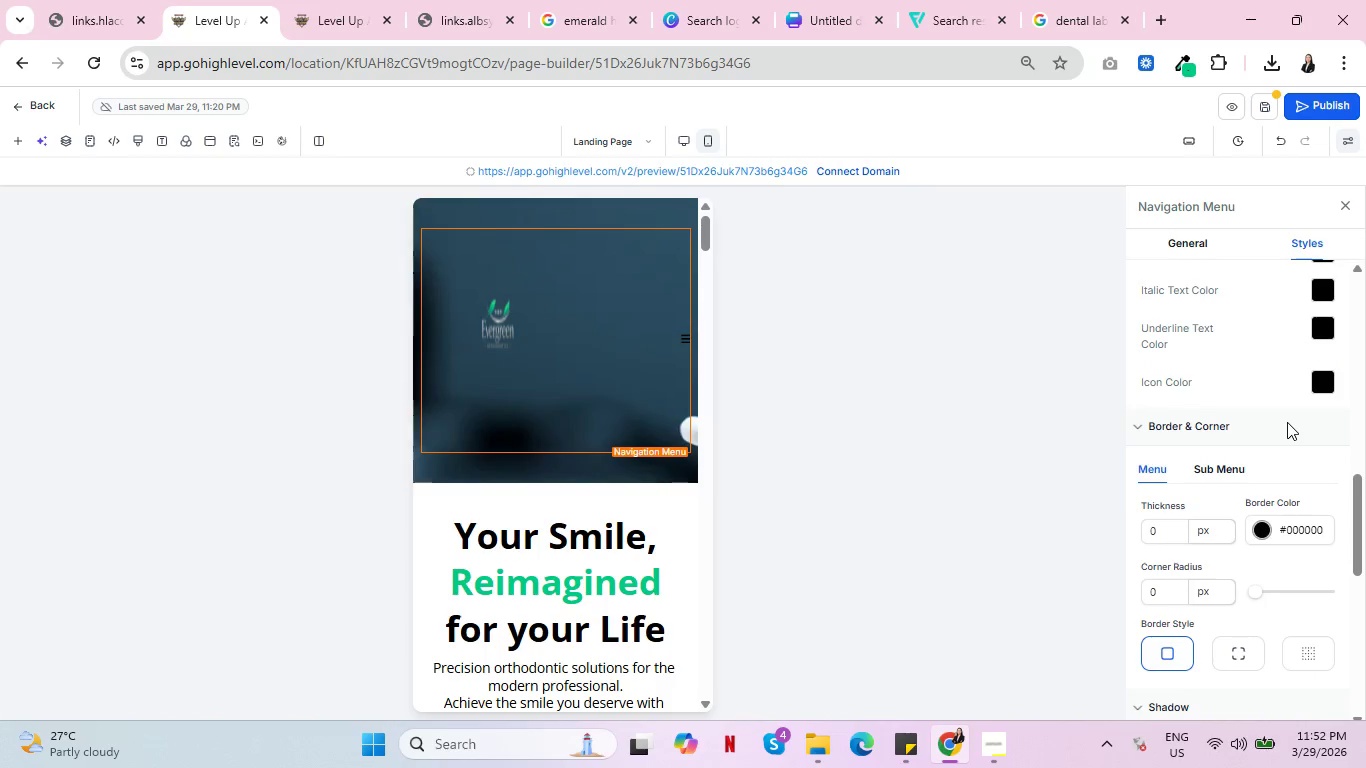 
scroll: coordinate [1281, 413], scroll_direction: up, amount: 2.0
 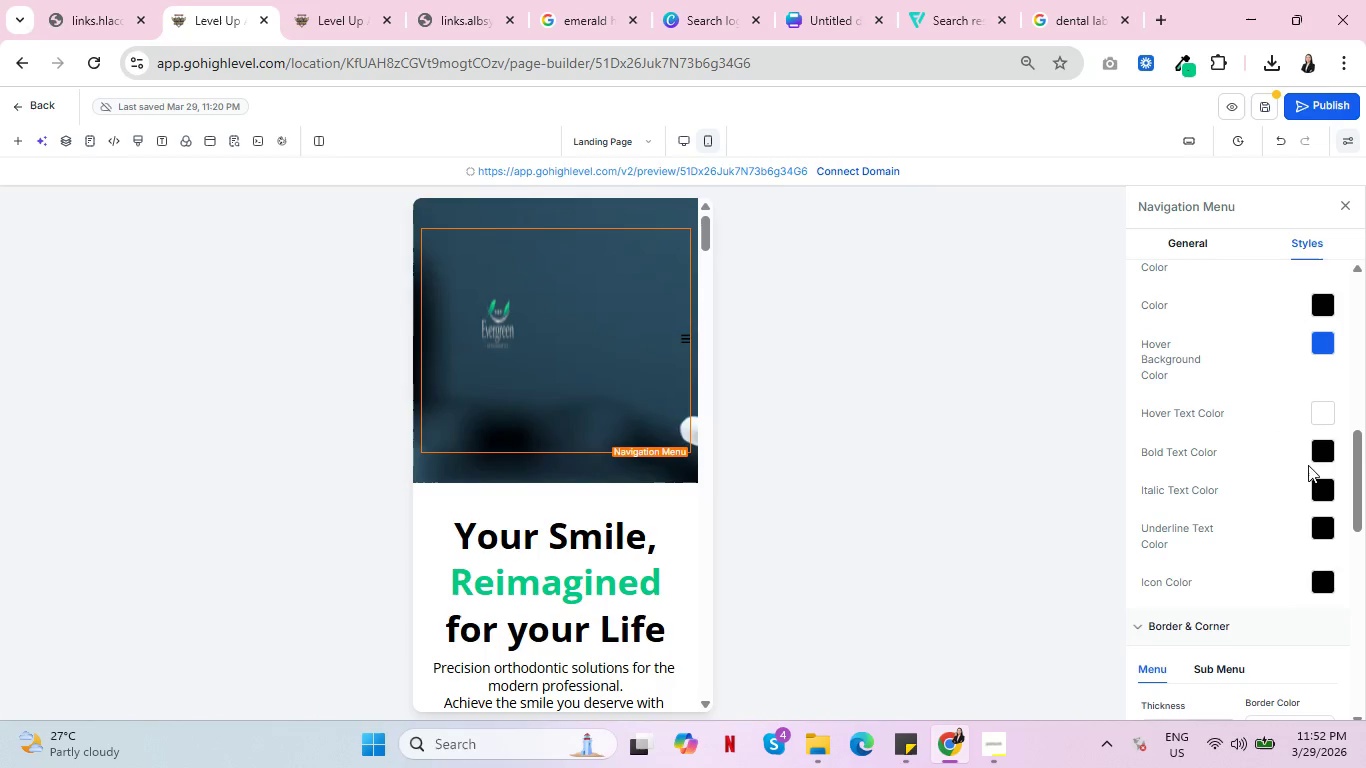 
left_click([1322, 446])
 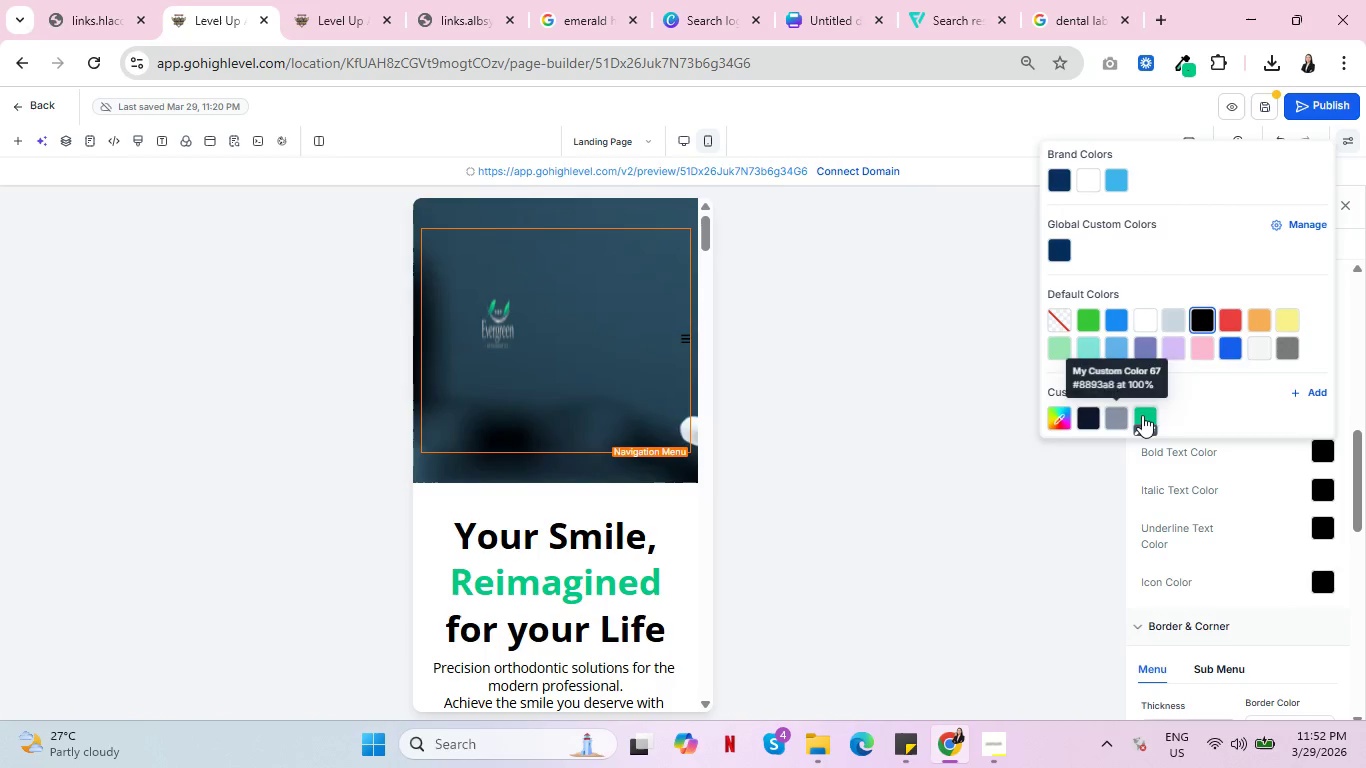 
left_click([1146, 410])
 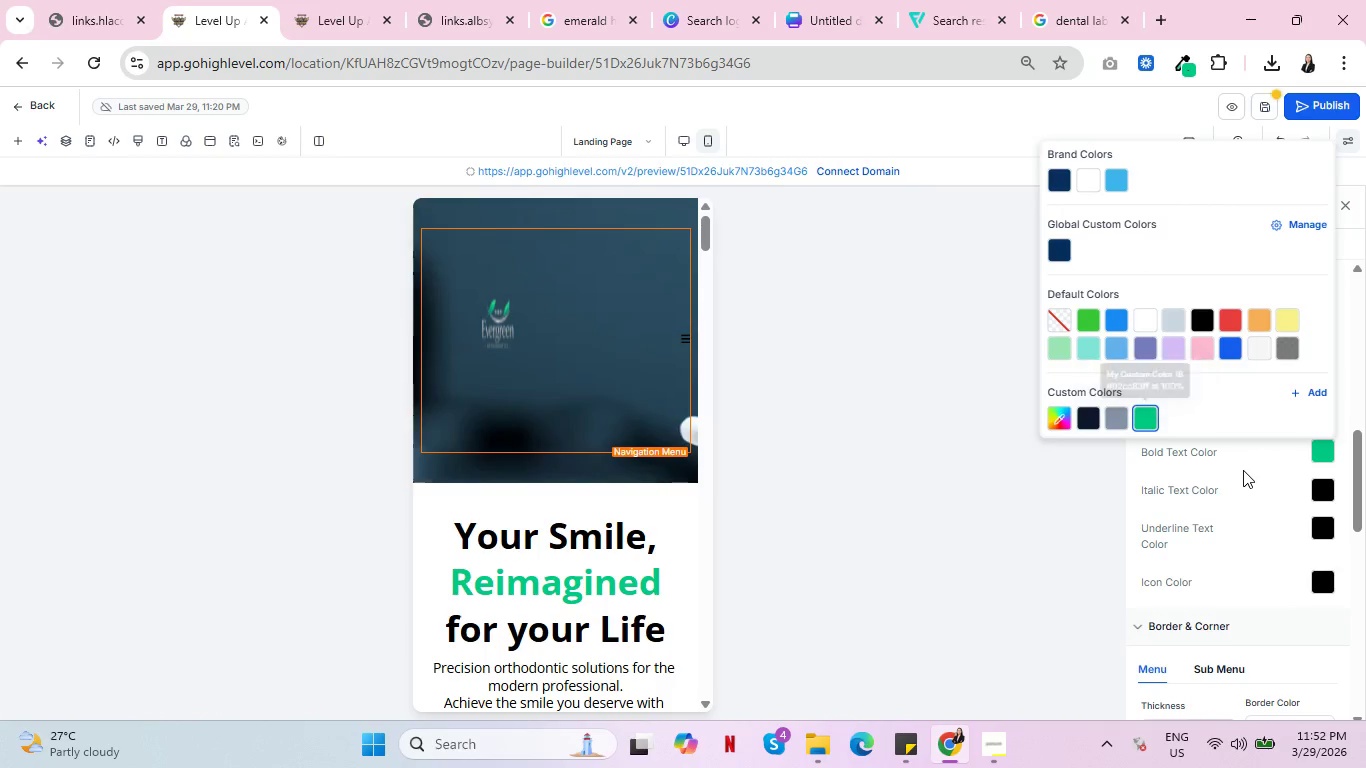 
left_click([1208, 467])
 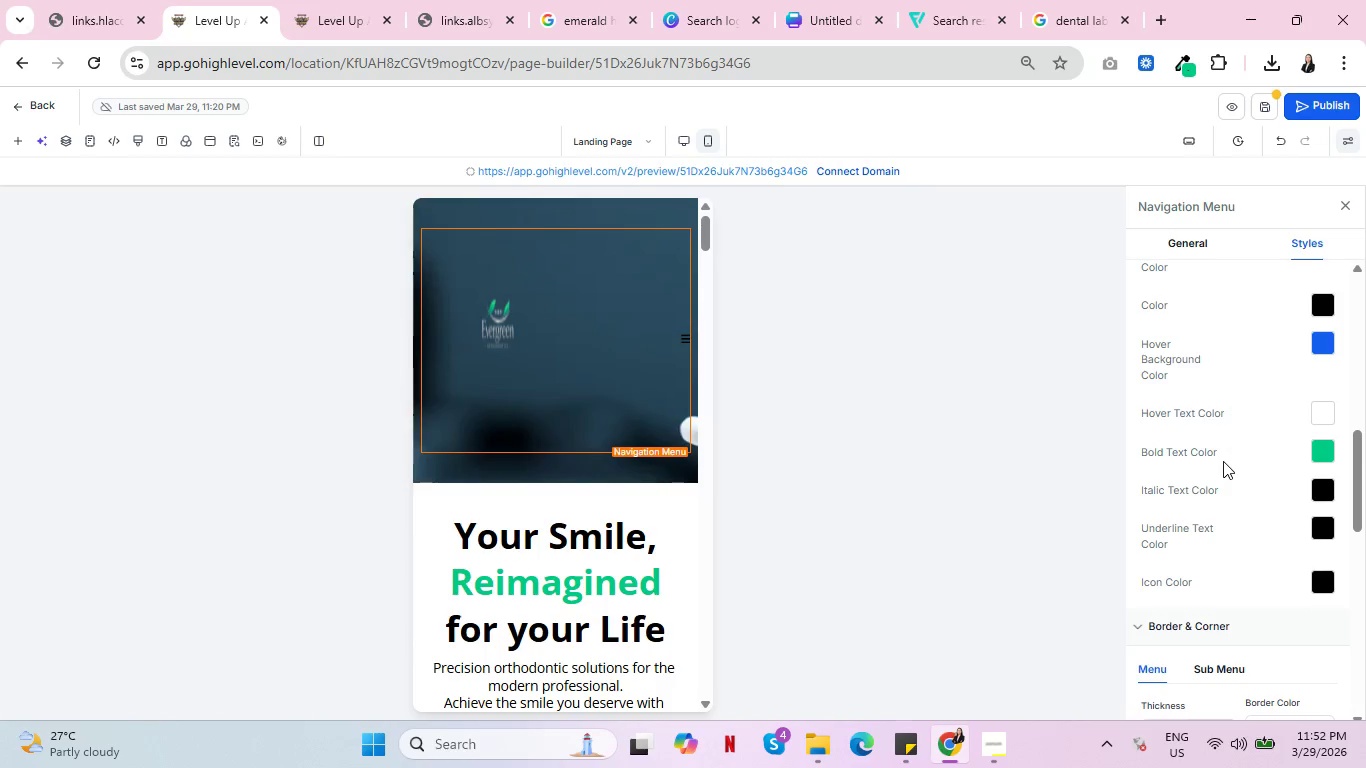 
wait(6.08)
 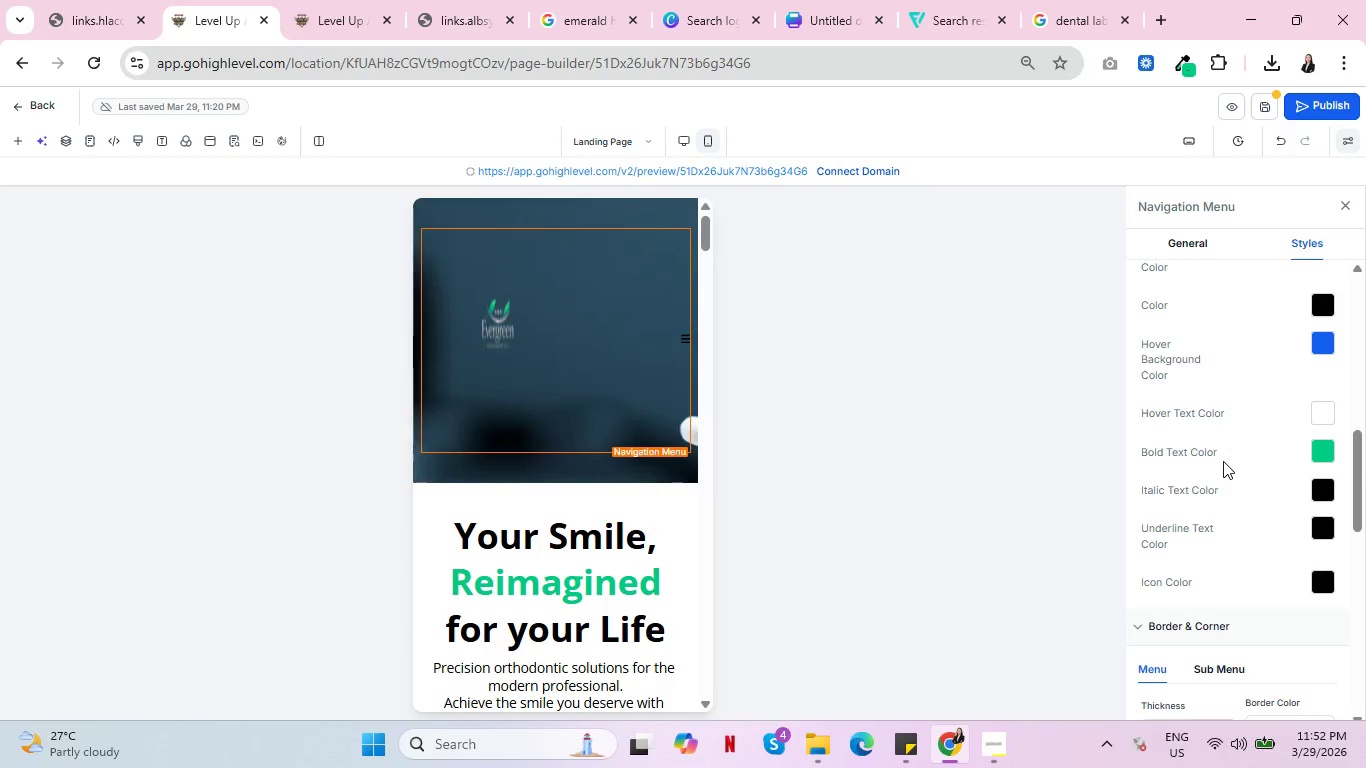 
left_click([1324, 450])
 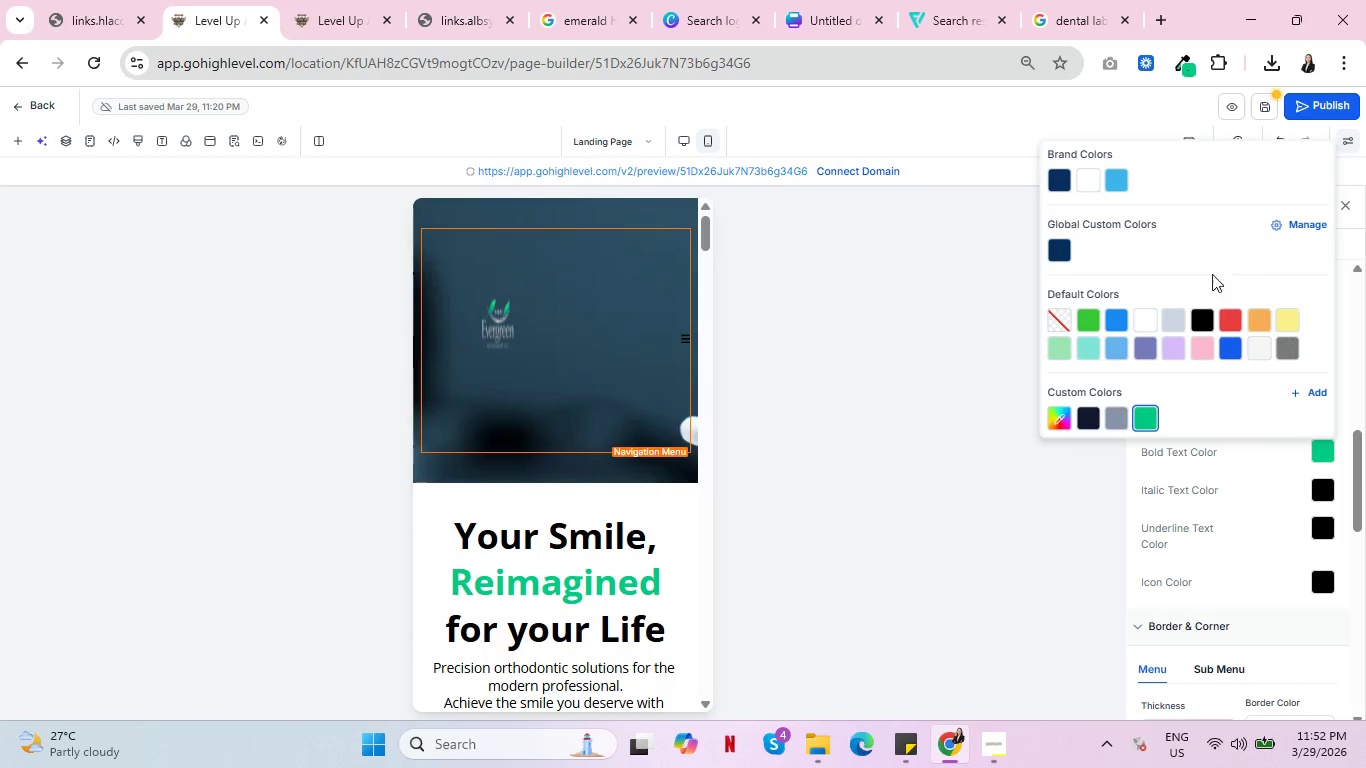 
left_click([1210, 313])
 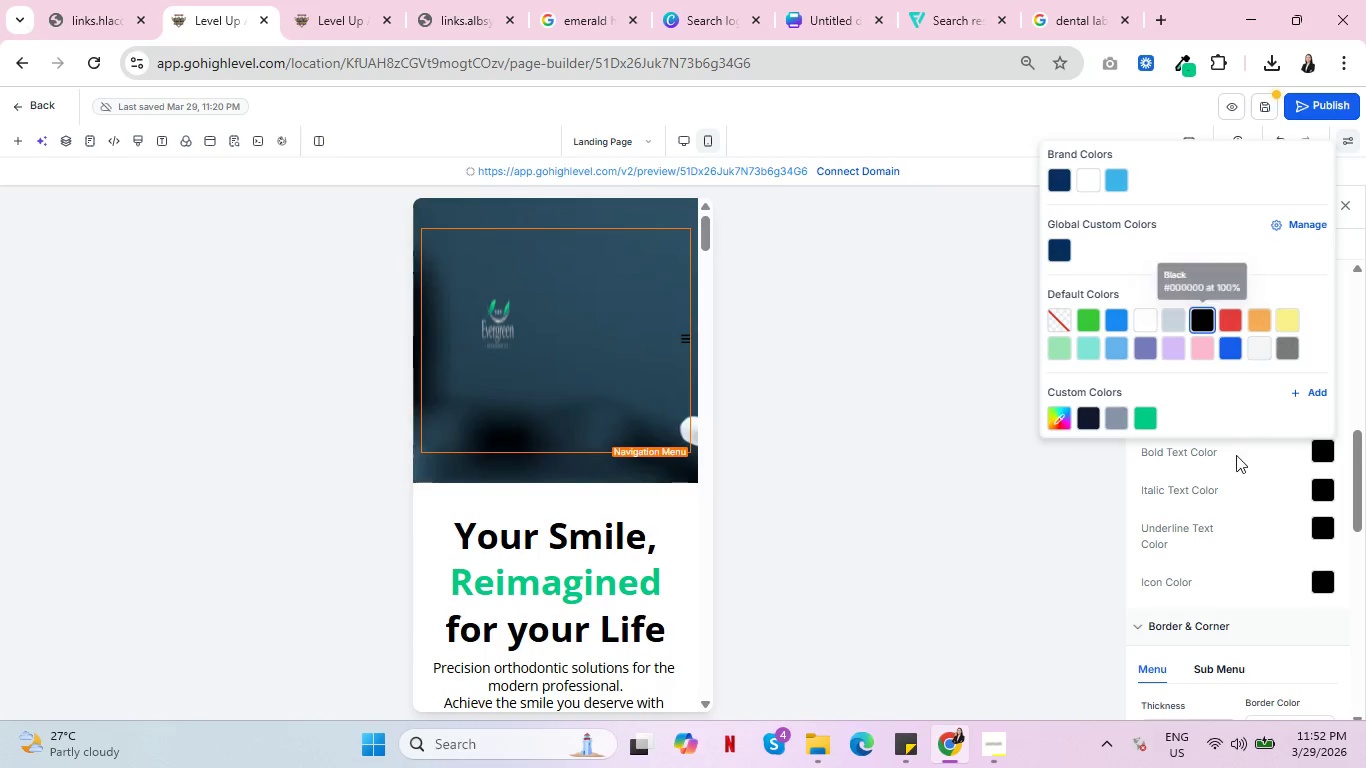 
left_click([1202, 471])
 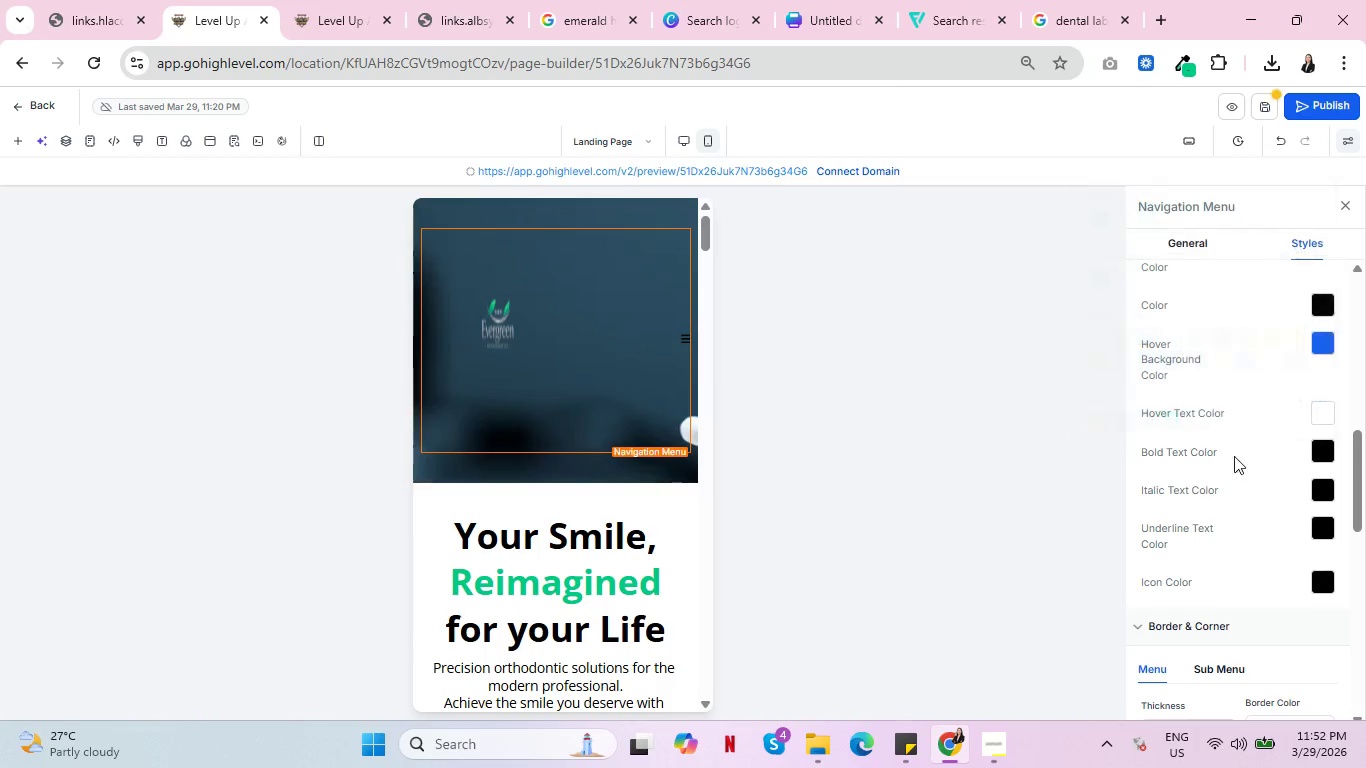 
mouse_move([1321, 404])
 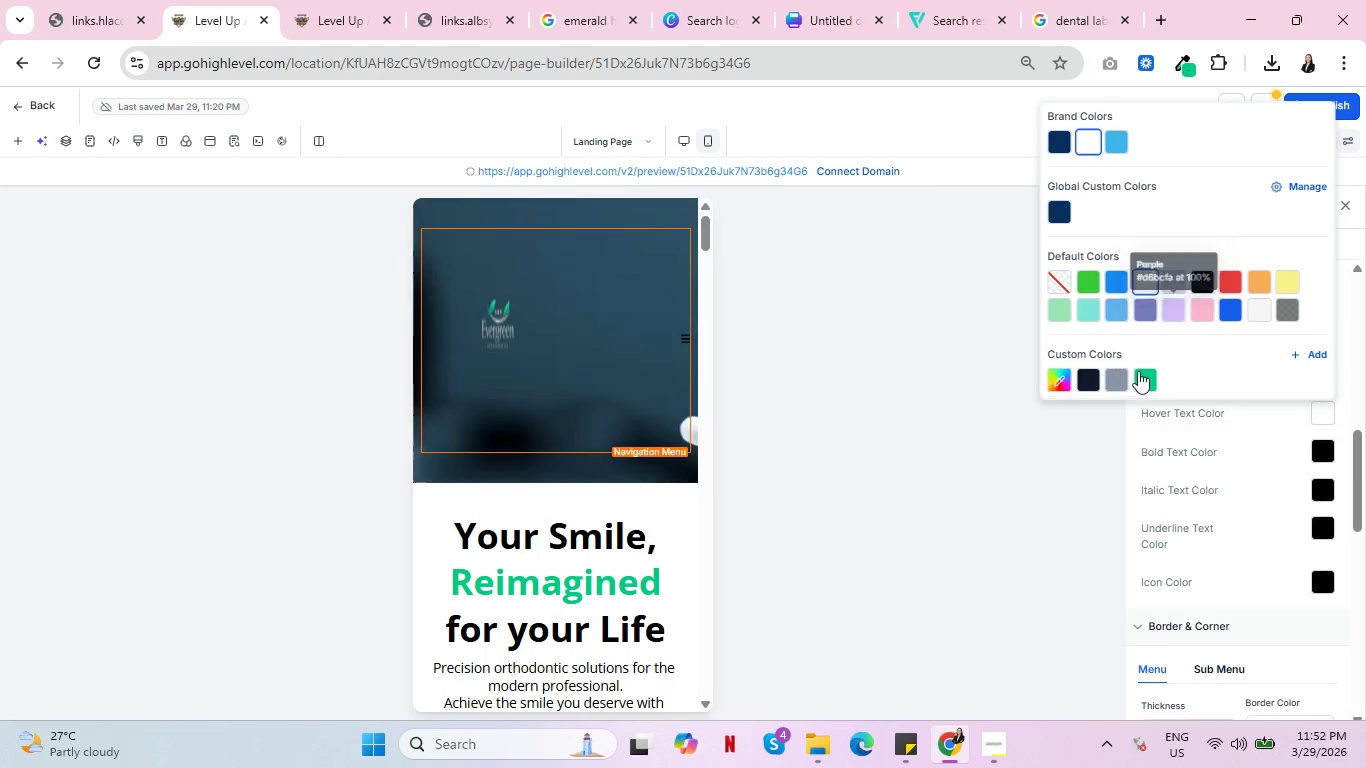 
left_click([1148, 380])
 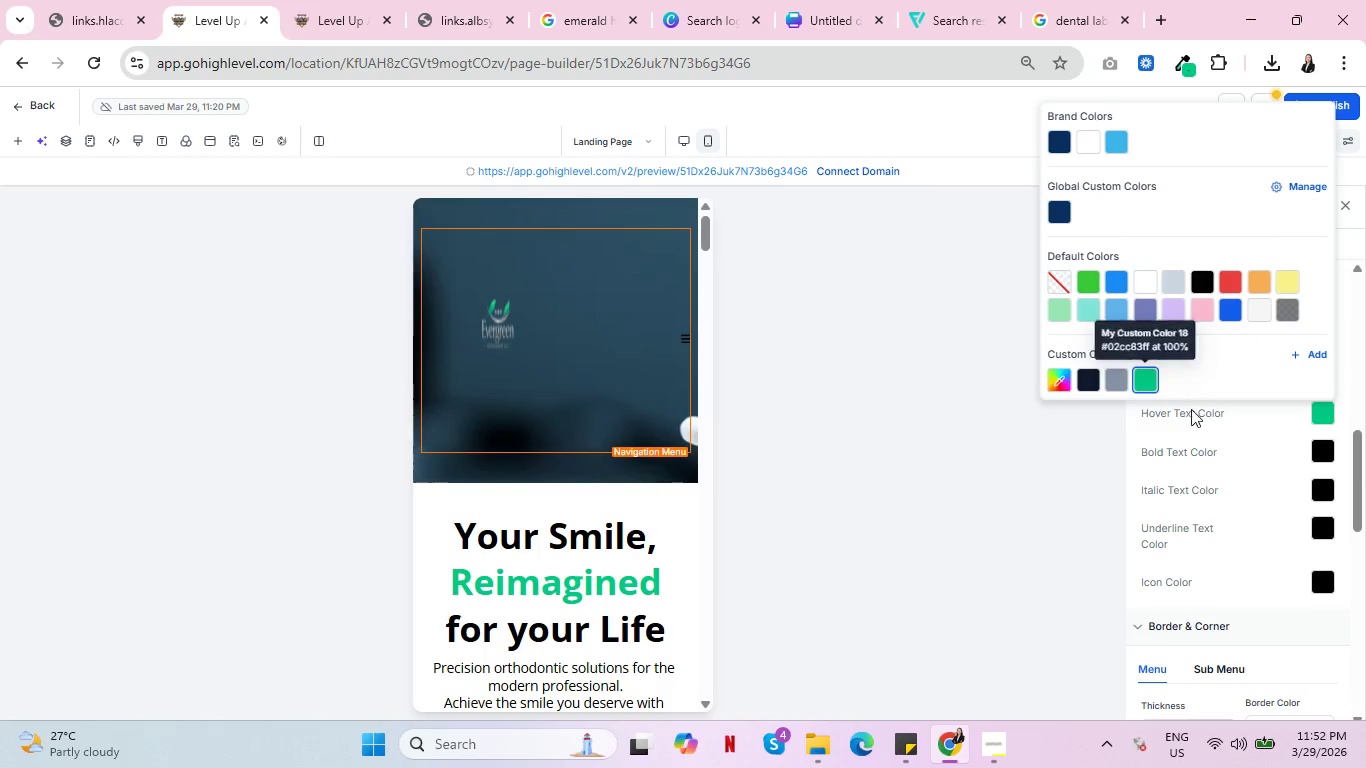 
left_click([1193, 413])
 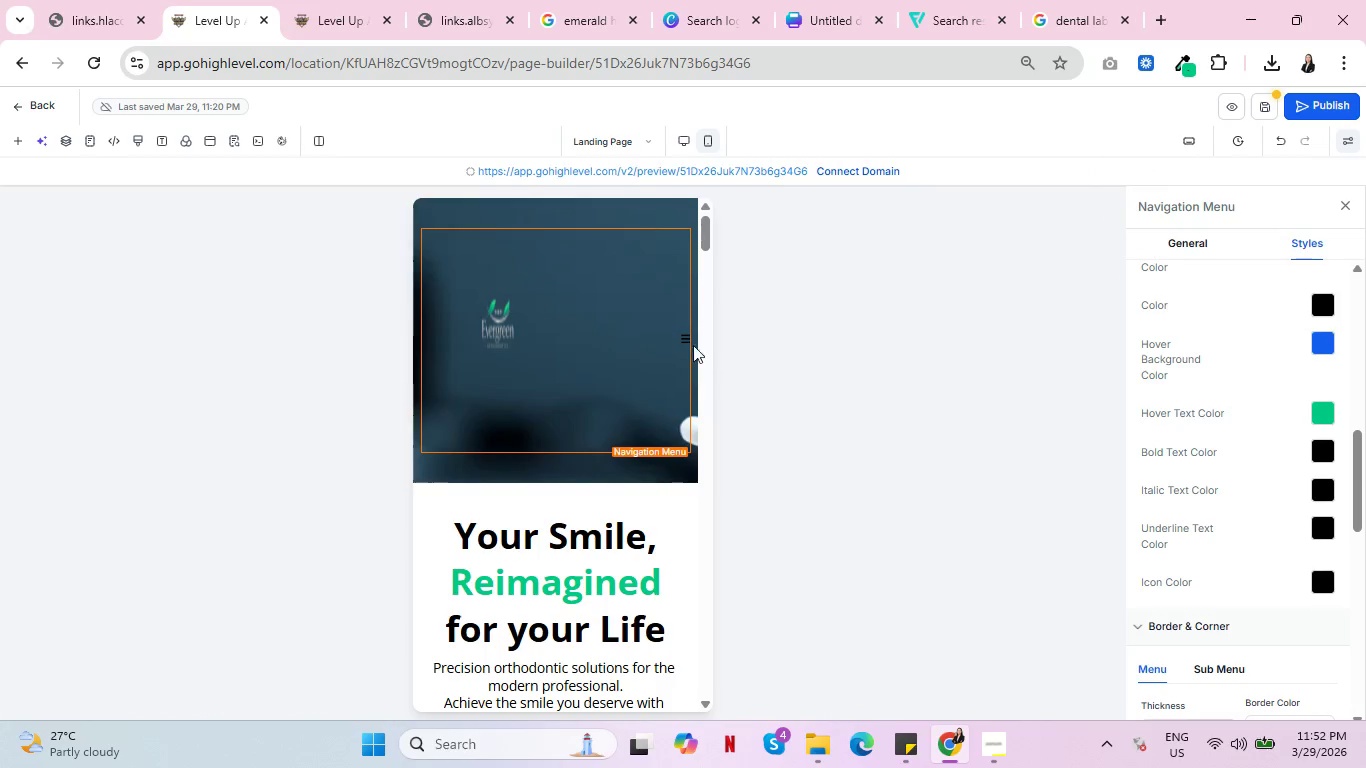 
left_click([684, 335])
 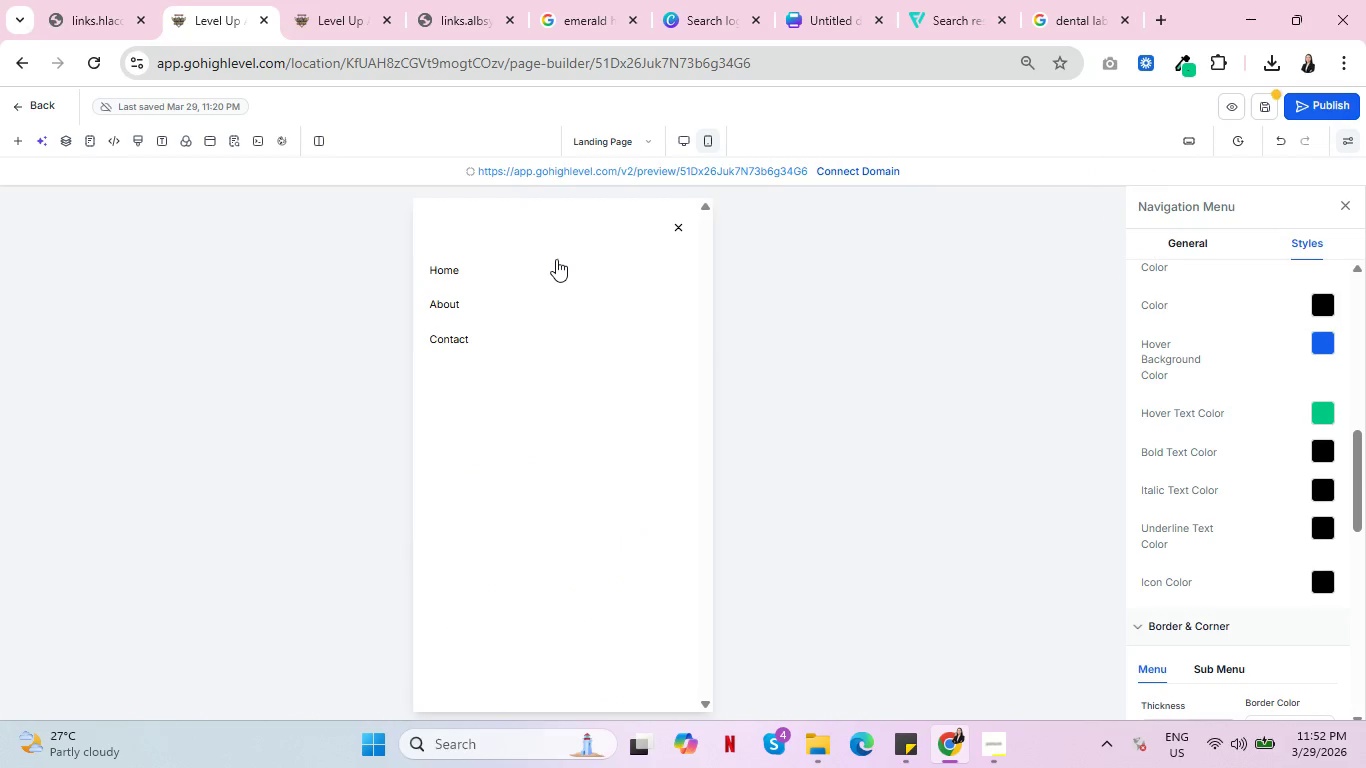 
left_click([503, 268])
 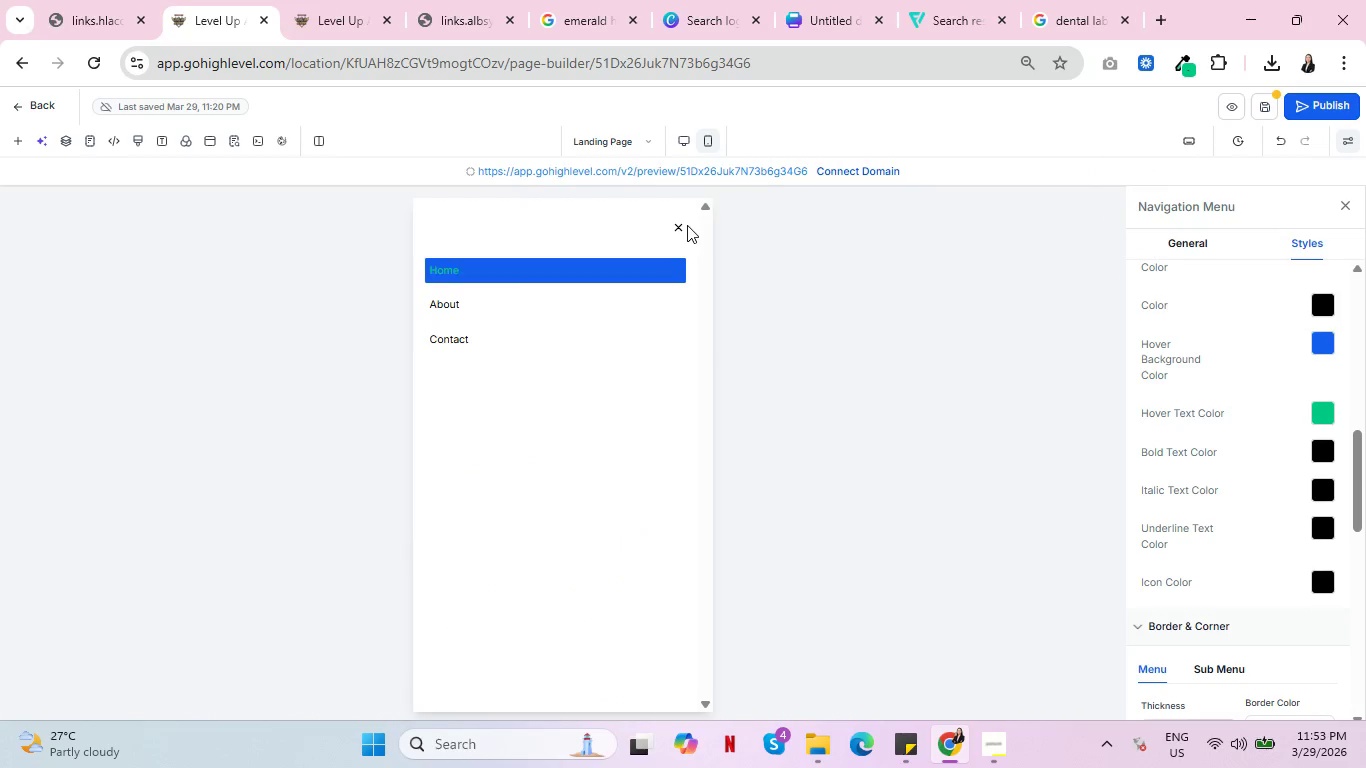 
left_click([1328, 414])
 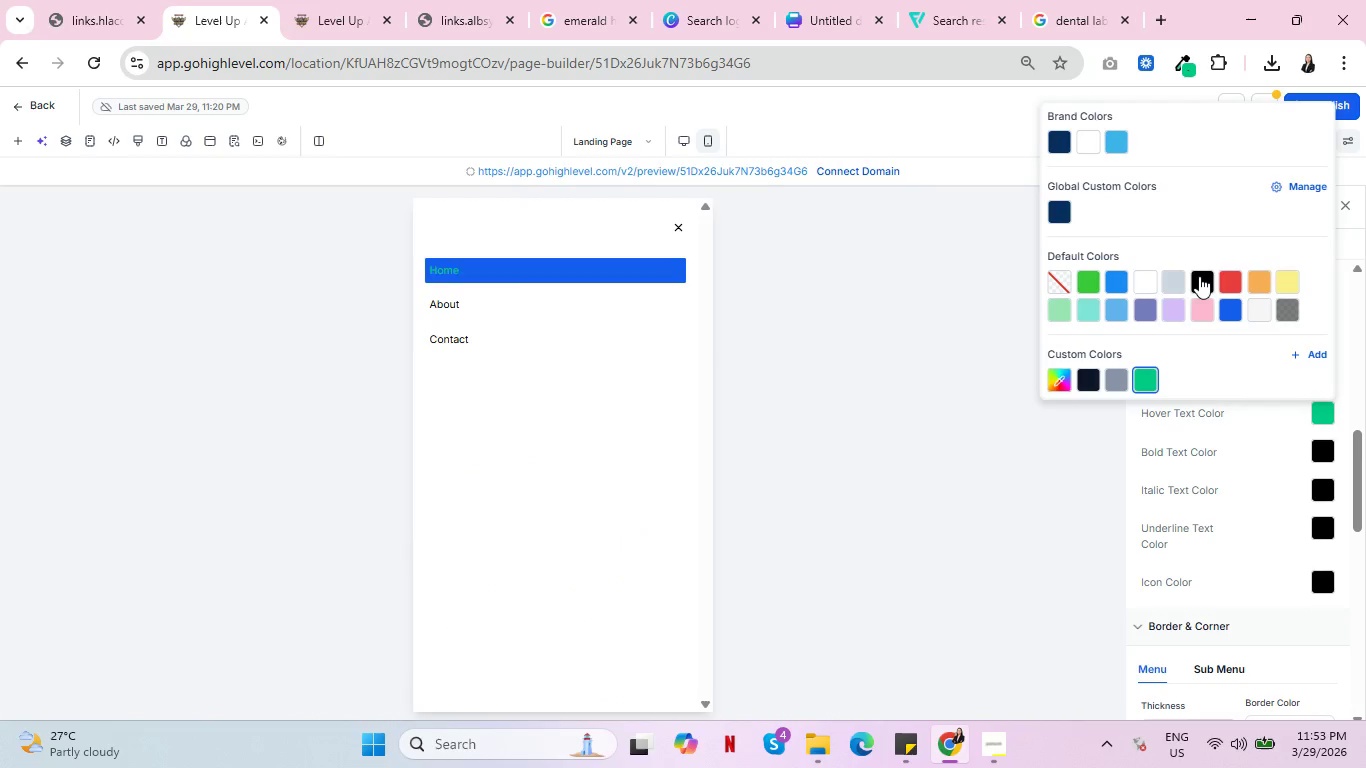 
left_click([1200, 276])
 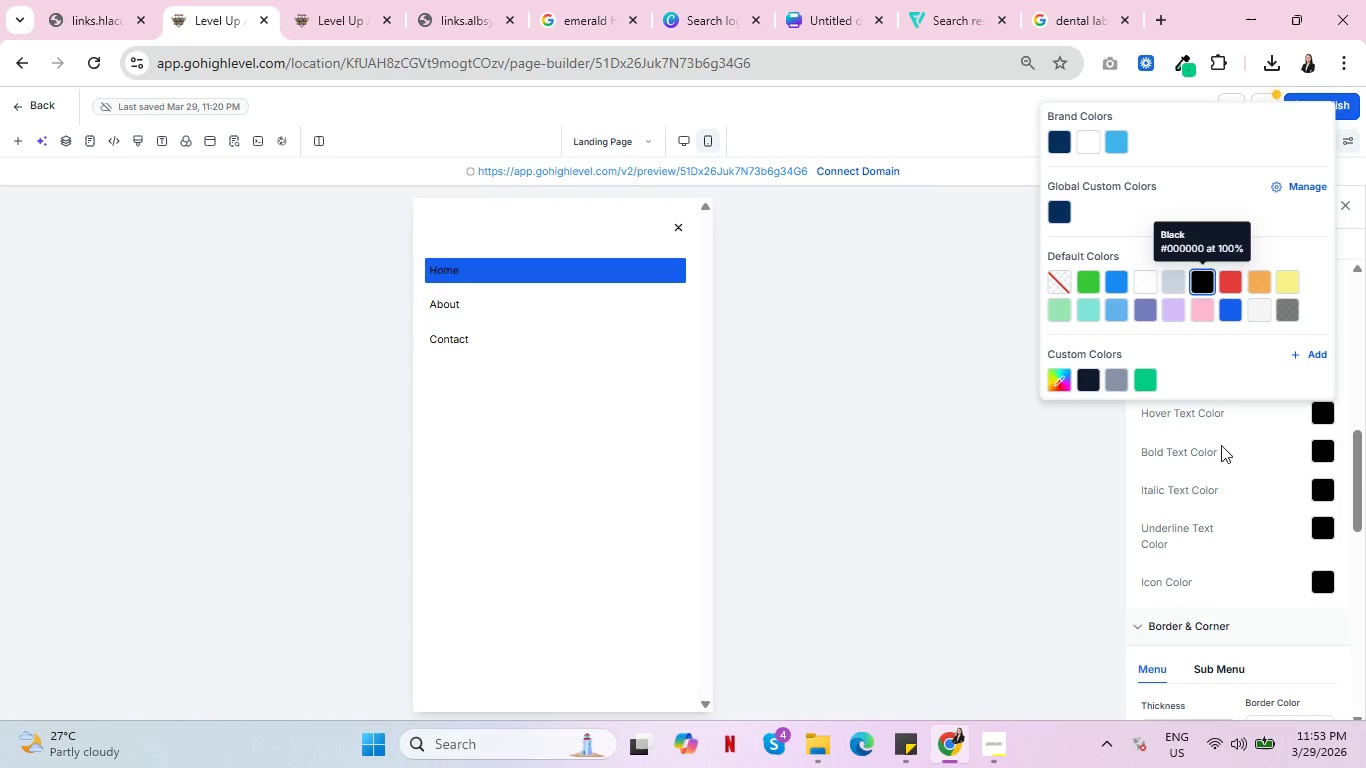 
left_click([1206, 425])
 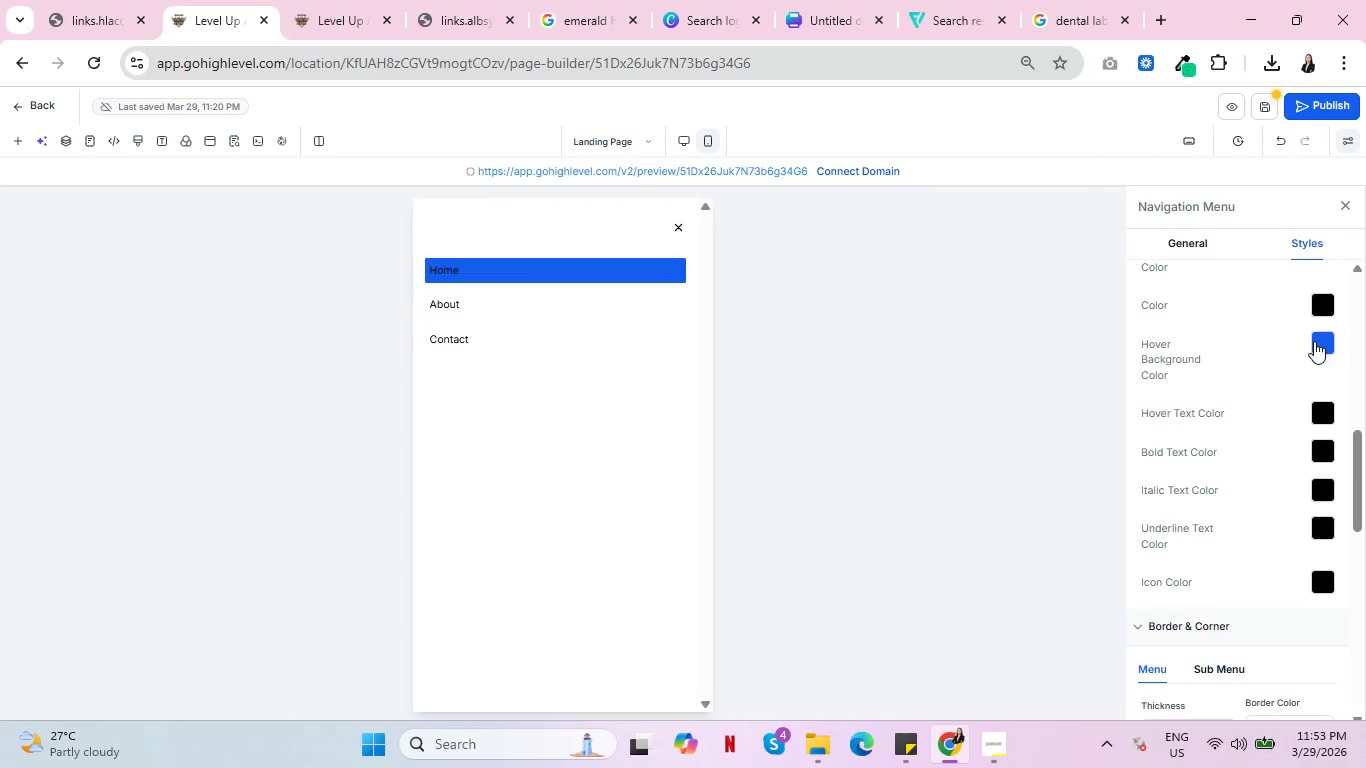 
left_click([1326, 342])
 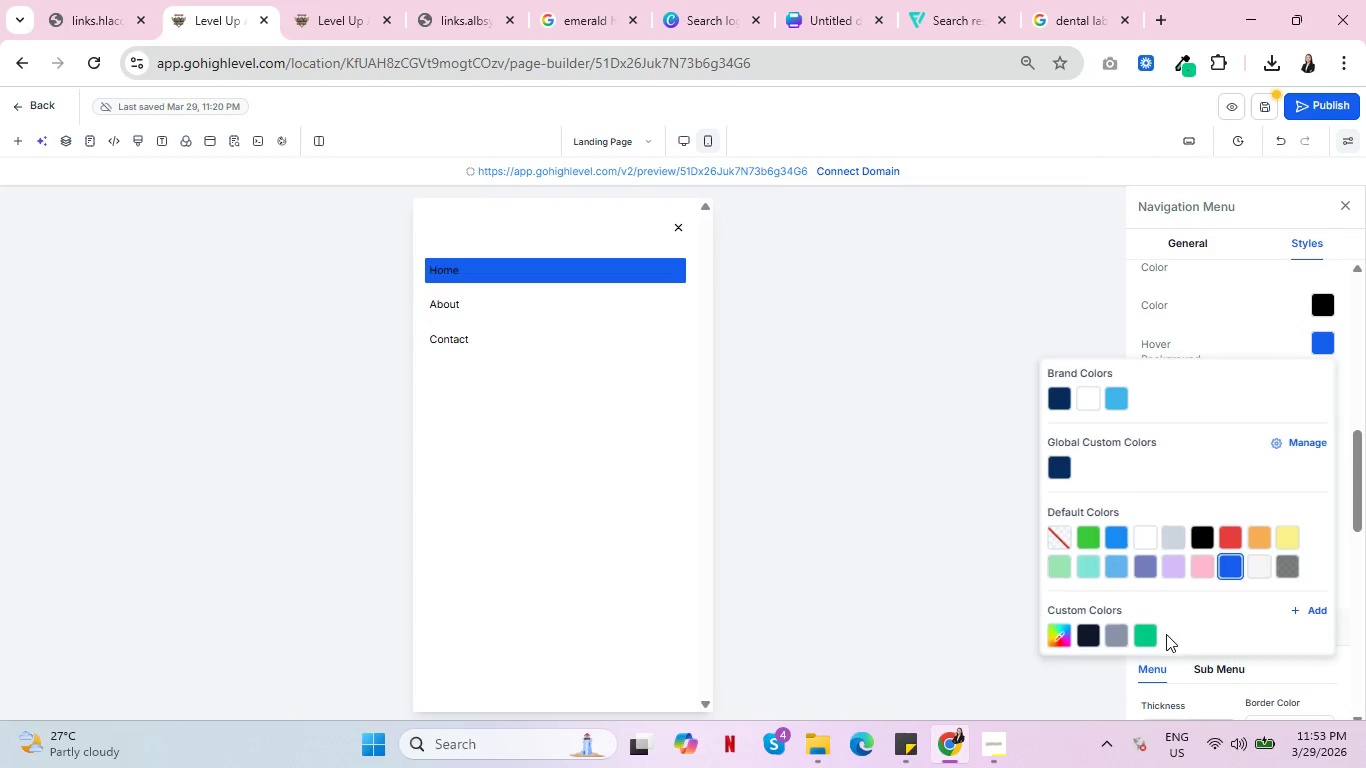 
left_click([1145, 637])
 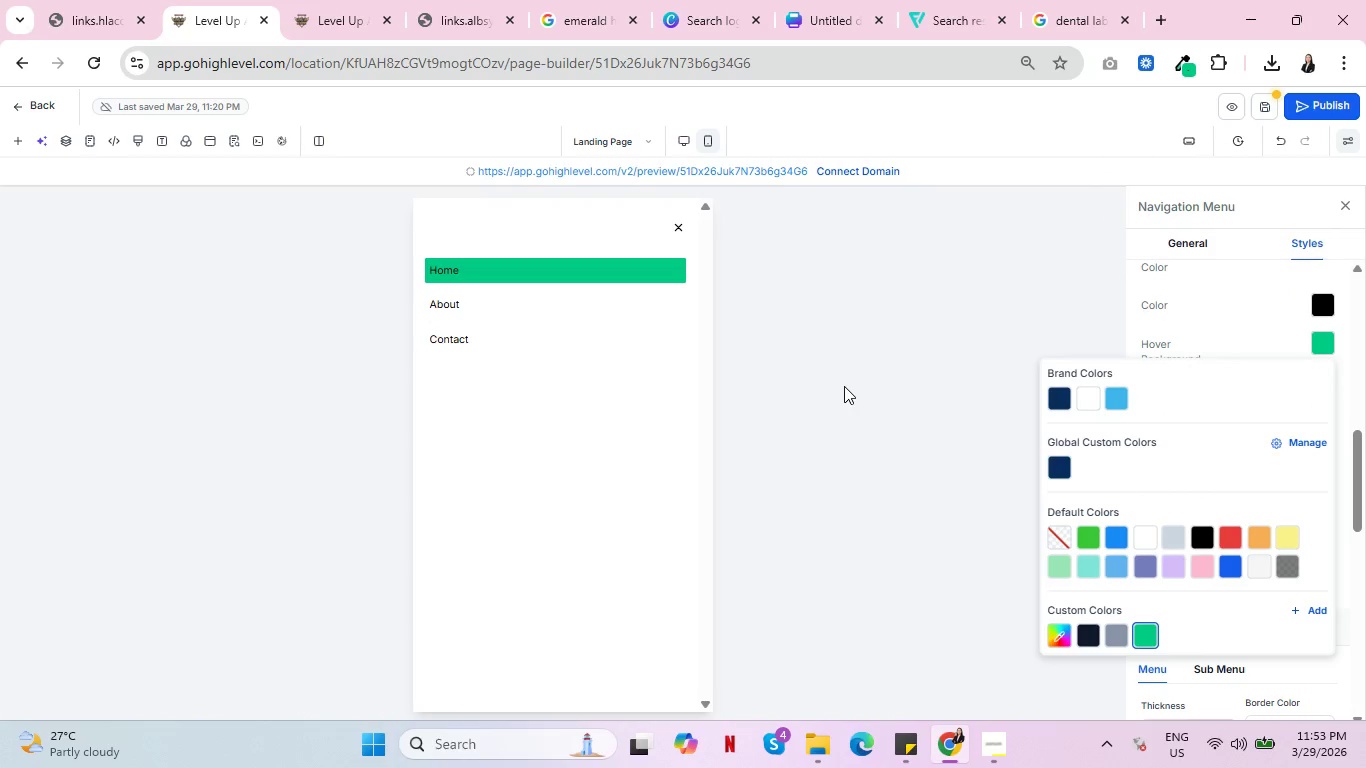 
left_click([852, 381])
 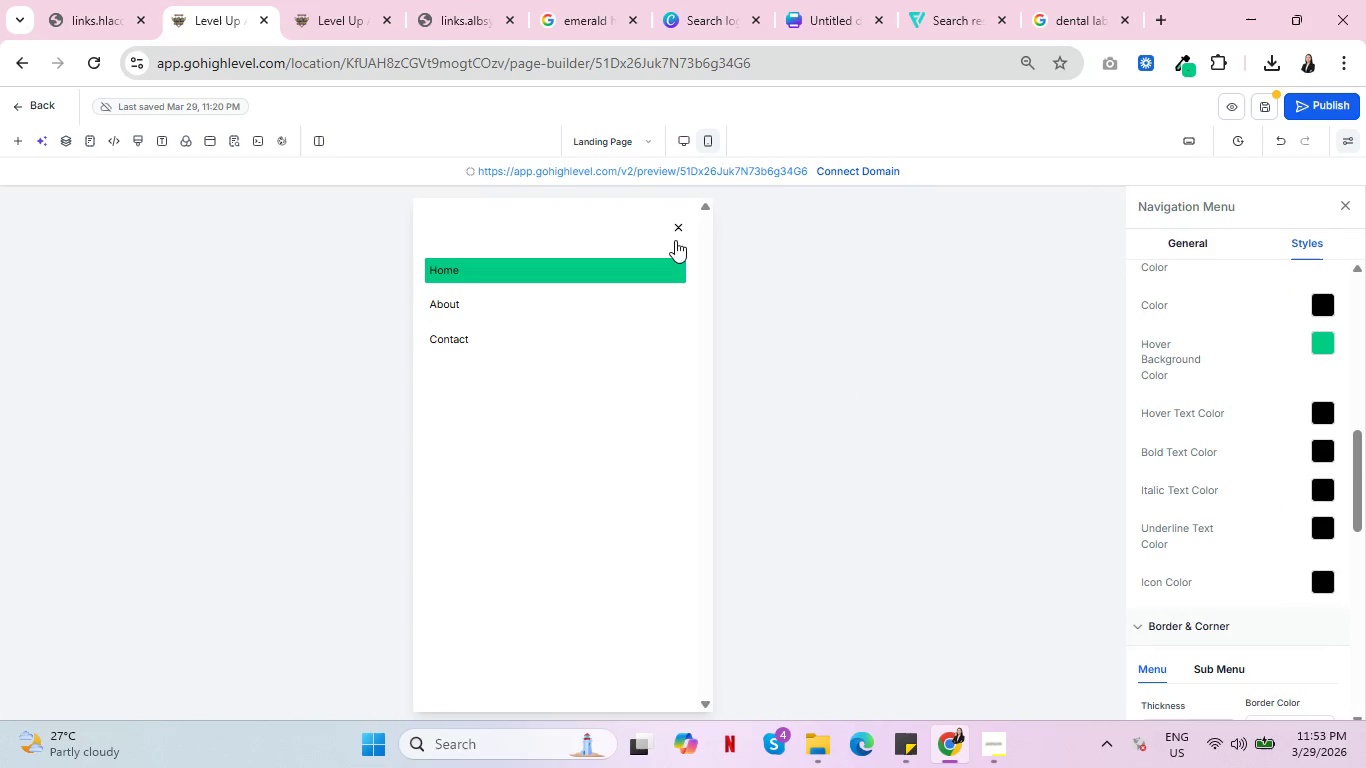 
left_click([681, 228])
 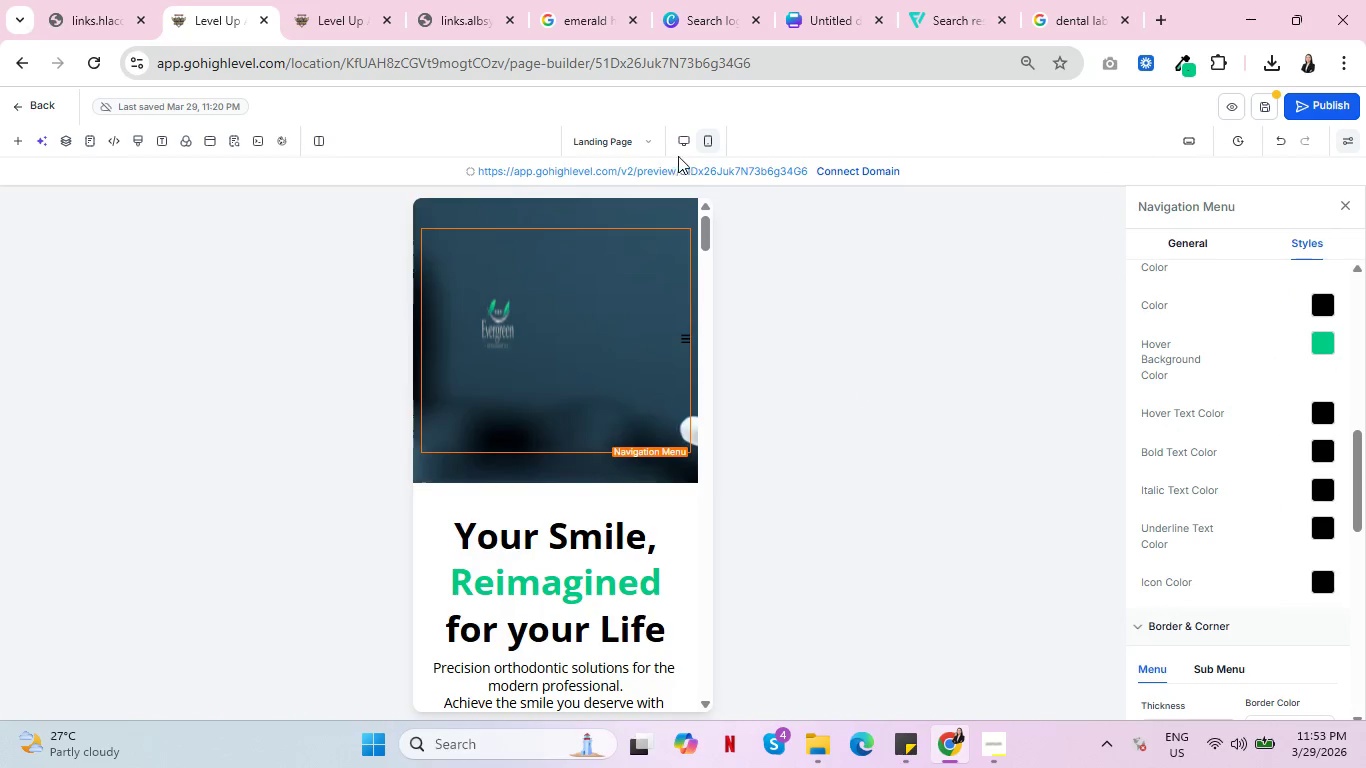 
left_click([684, 146])
 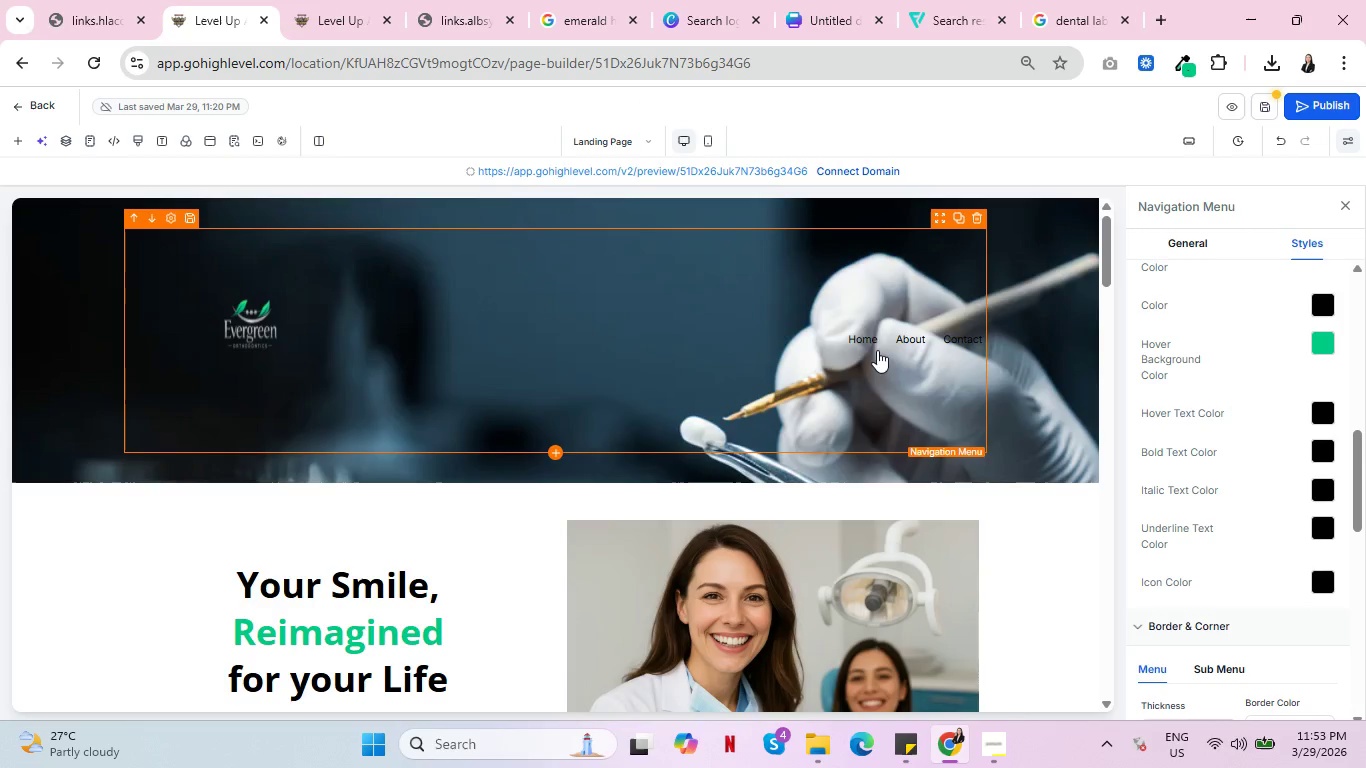 
left_click([864, 337])
 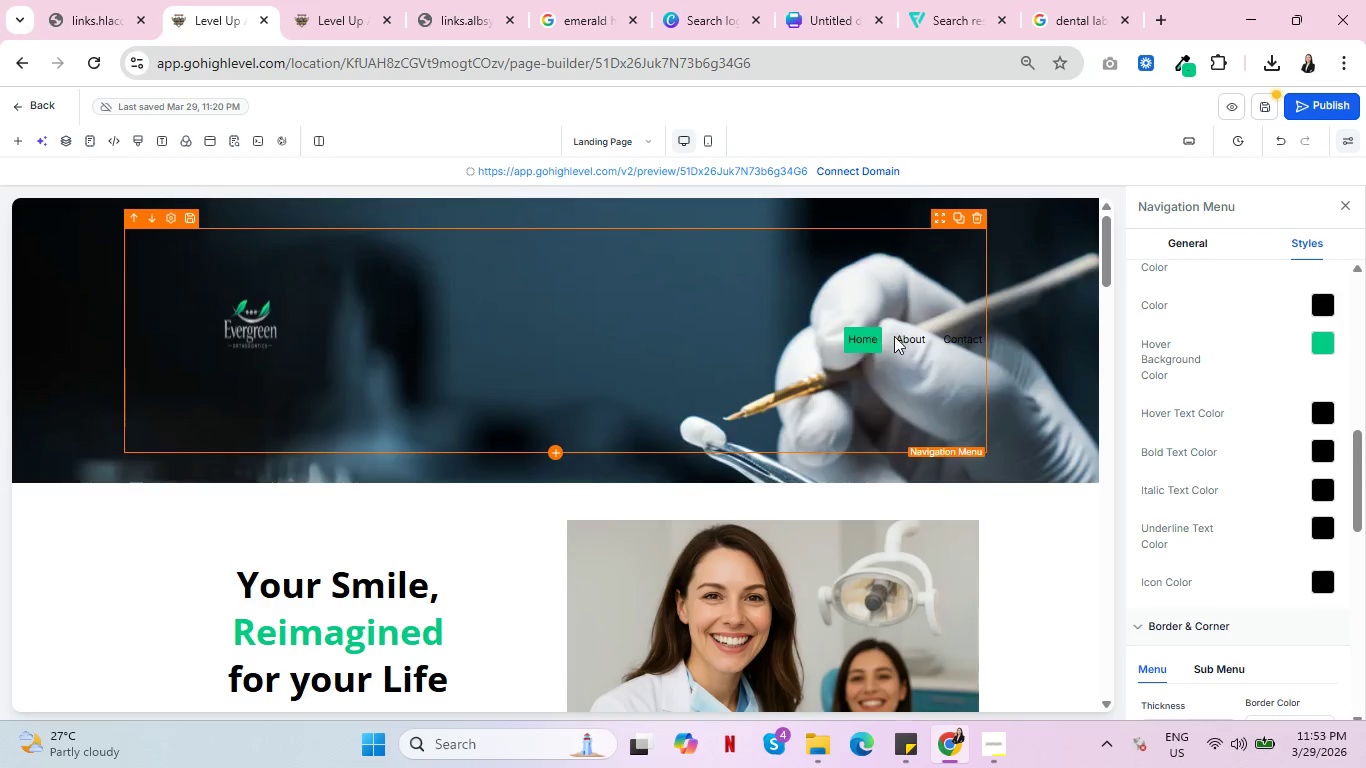 
left_click([927, 336])
 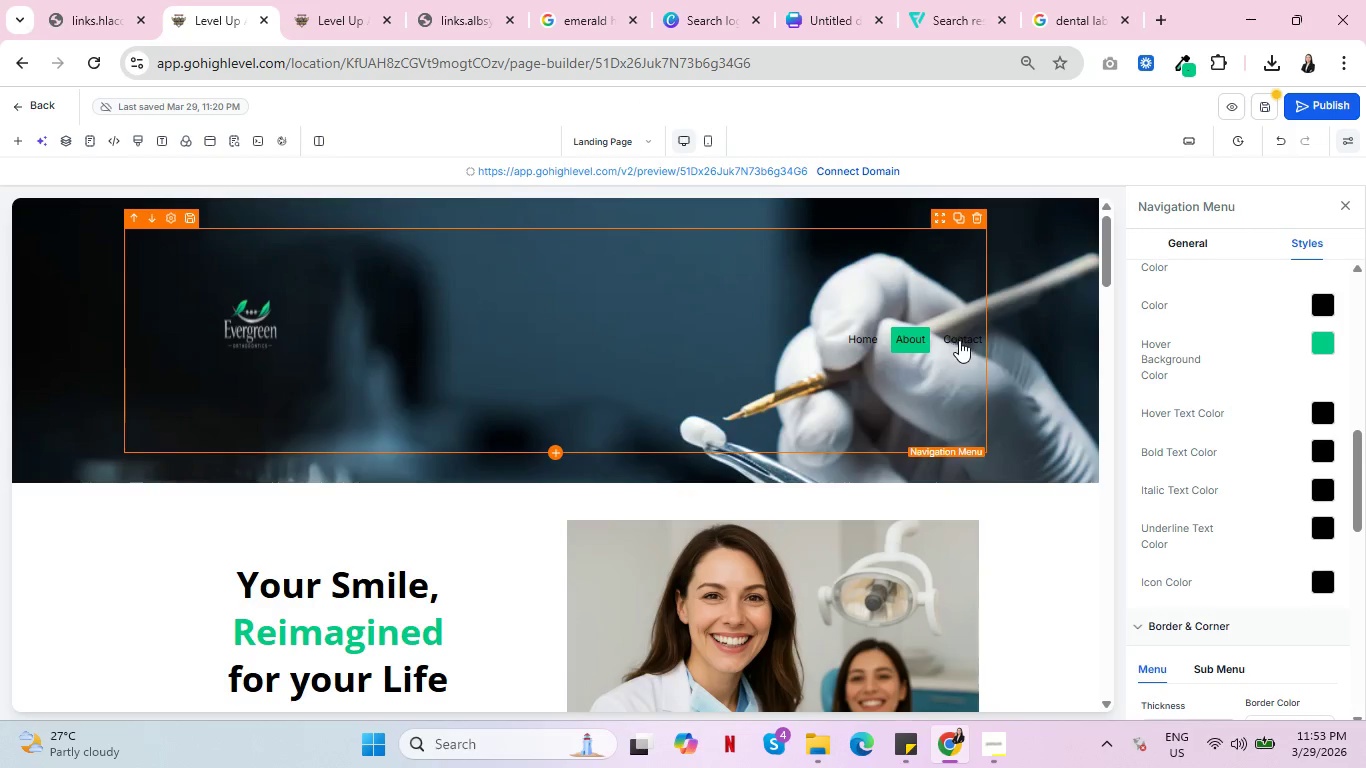 
left_click([960, 340])
 